 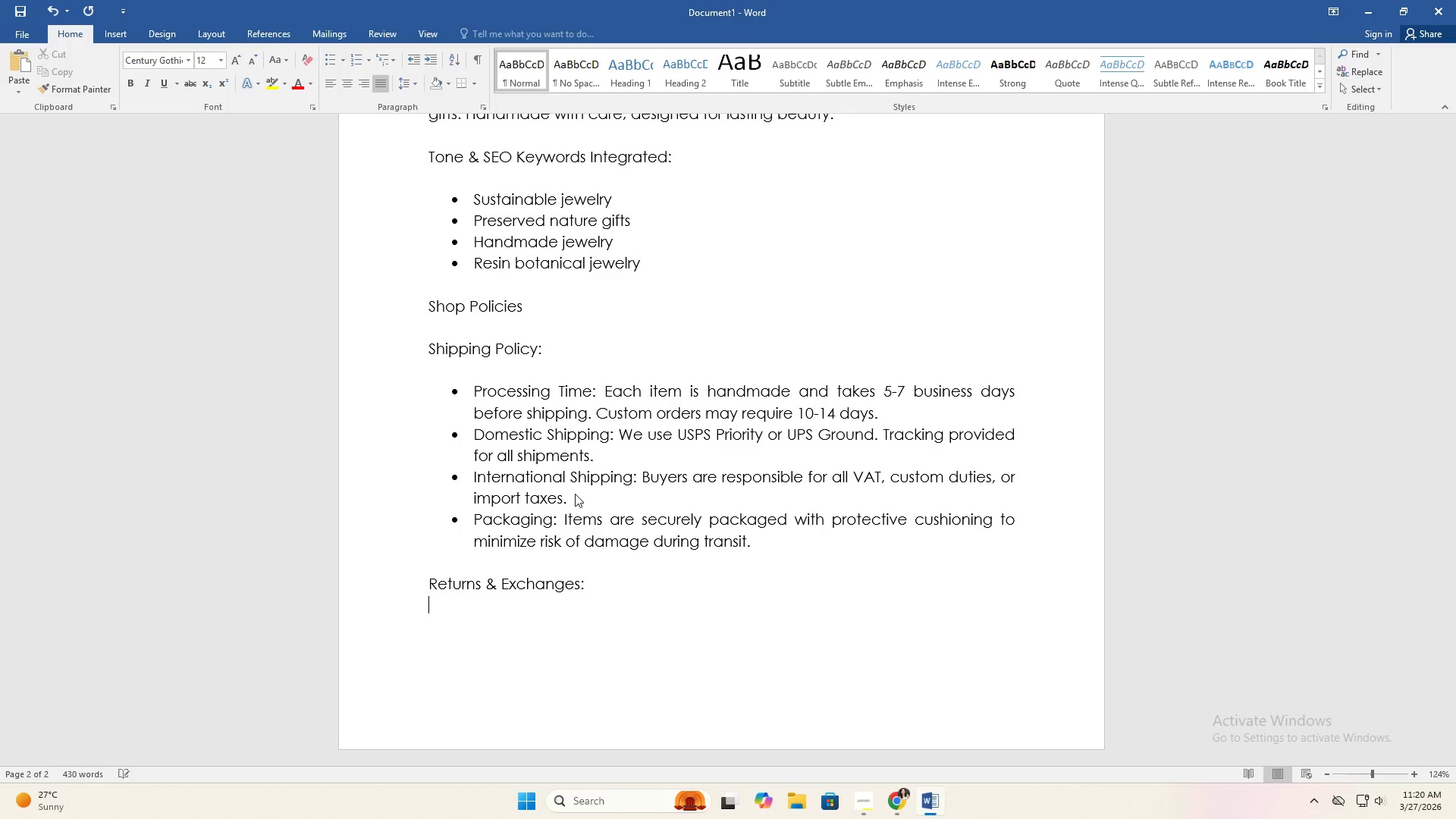 
key(Enter)
 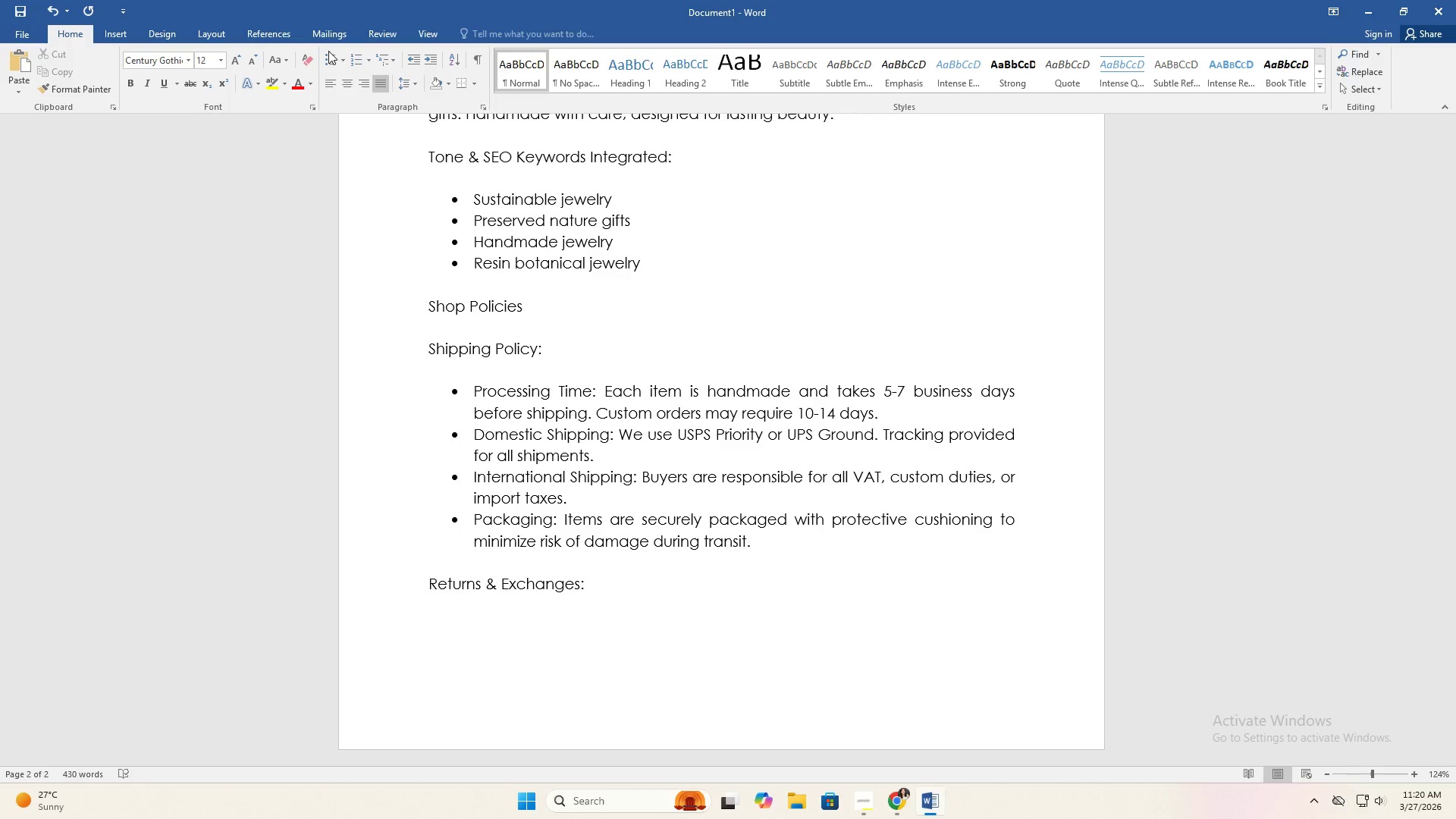 
double_click([332, 56])
 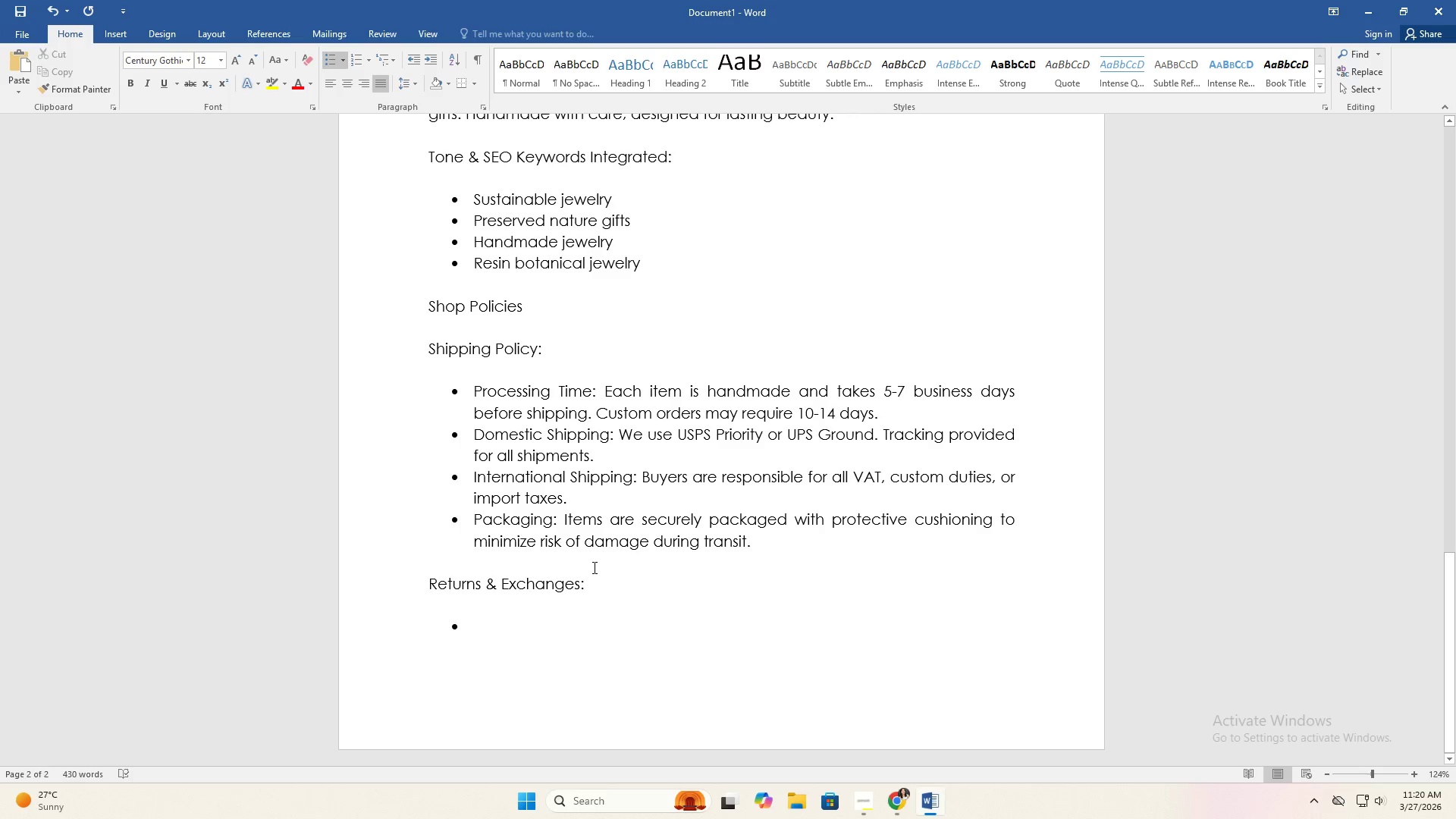 
type(Due to the fragile and handmae)
key(Backspace)
type(de nature of our products )
key(Backspace)
type(, all sales are final for custom or personalized orders.)
 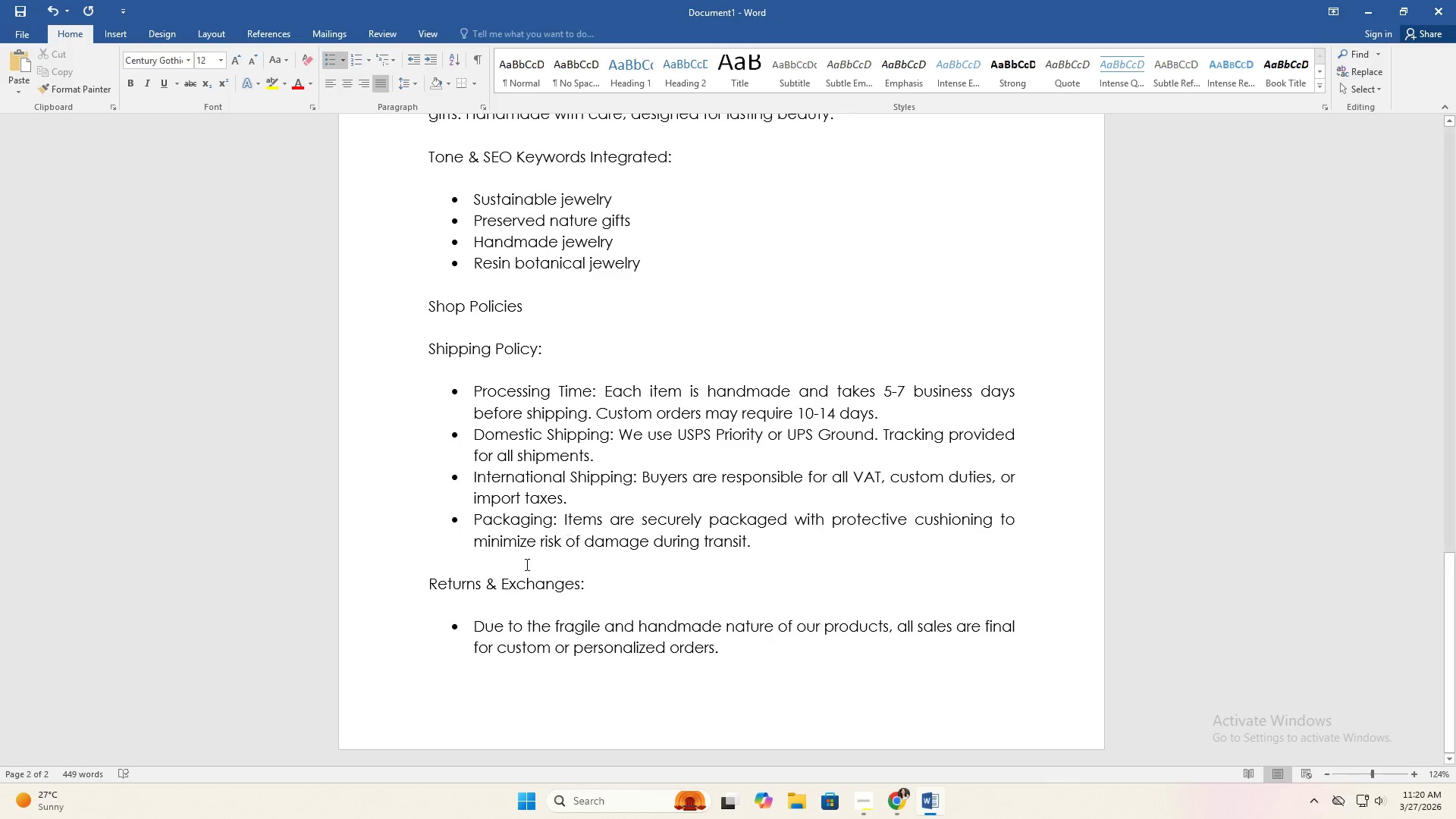 
scroll: coordinate [374, 579], scroll_direction: down, amount: 5.0
 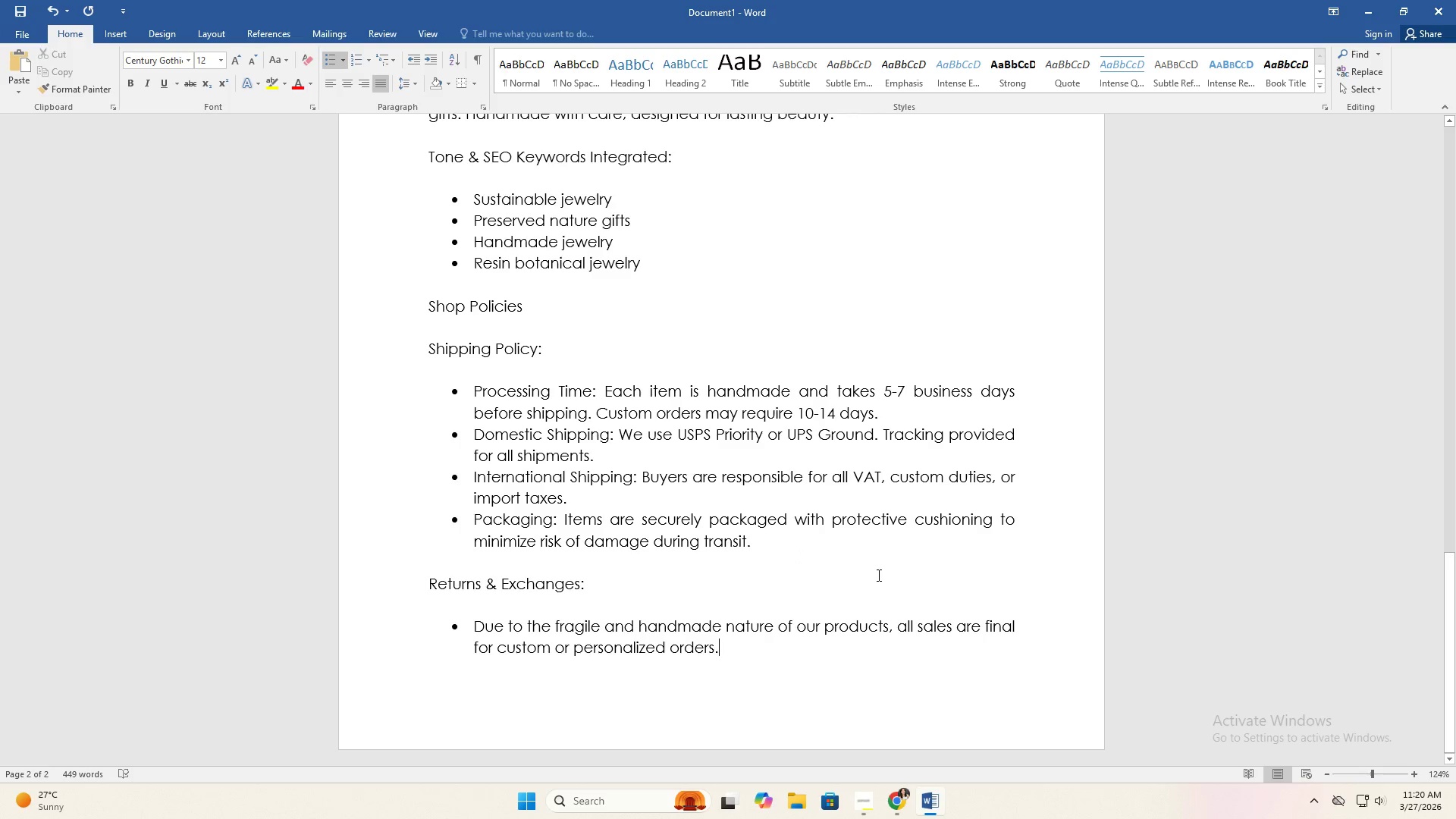 
wait(9.96)
 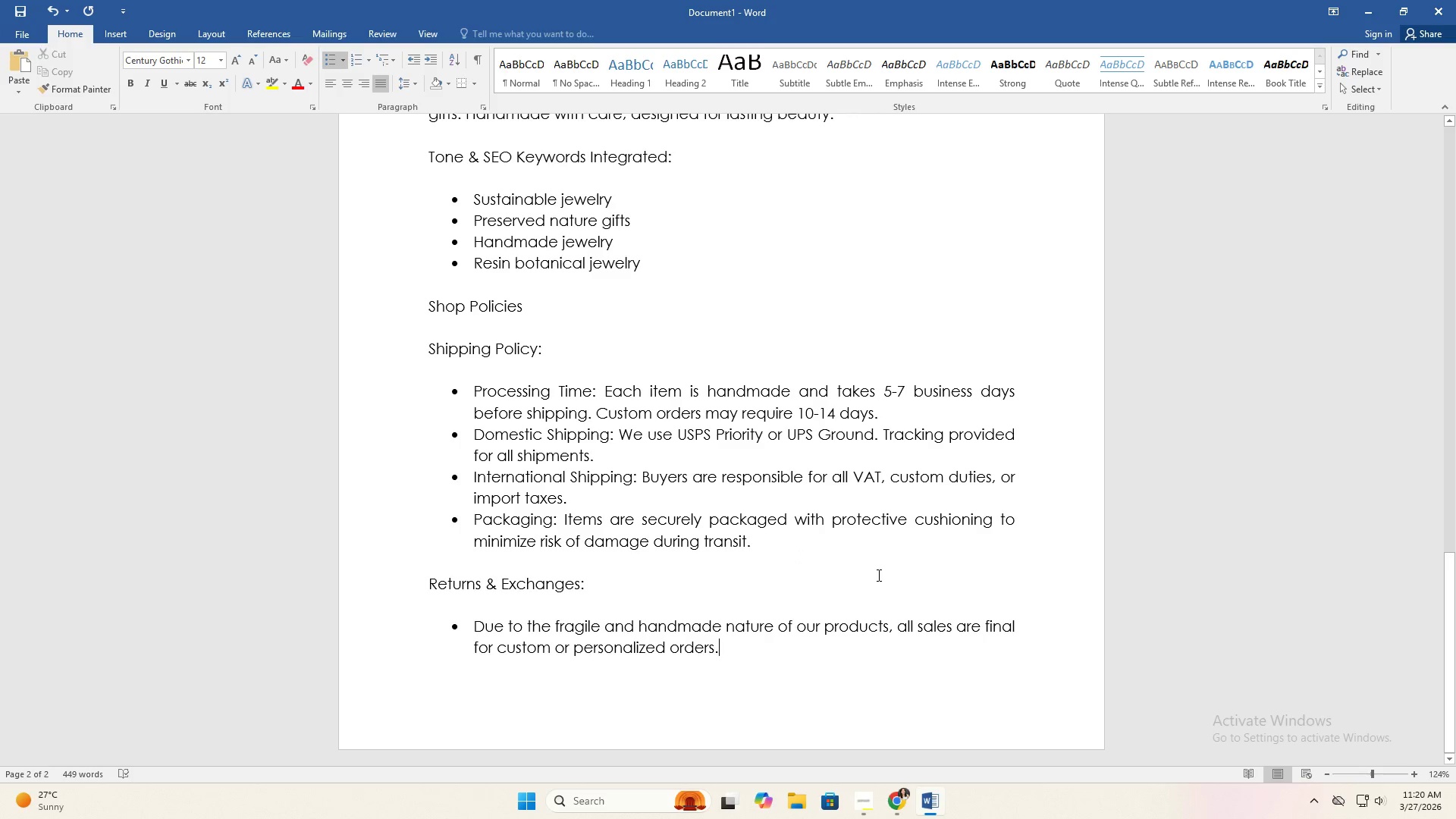 
key(Enter)
 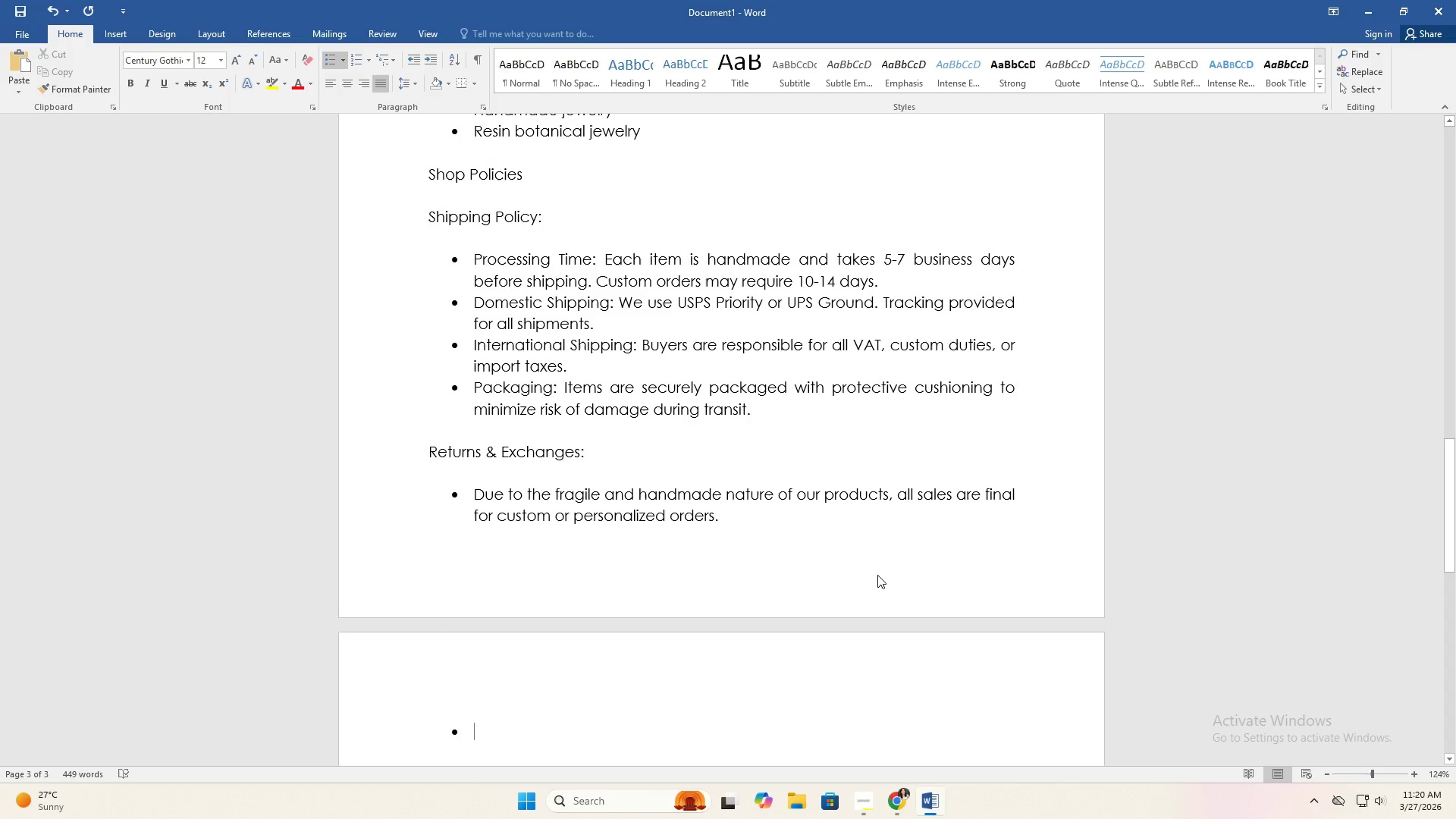 
type(Non-custom)
 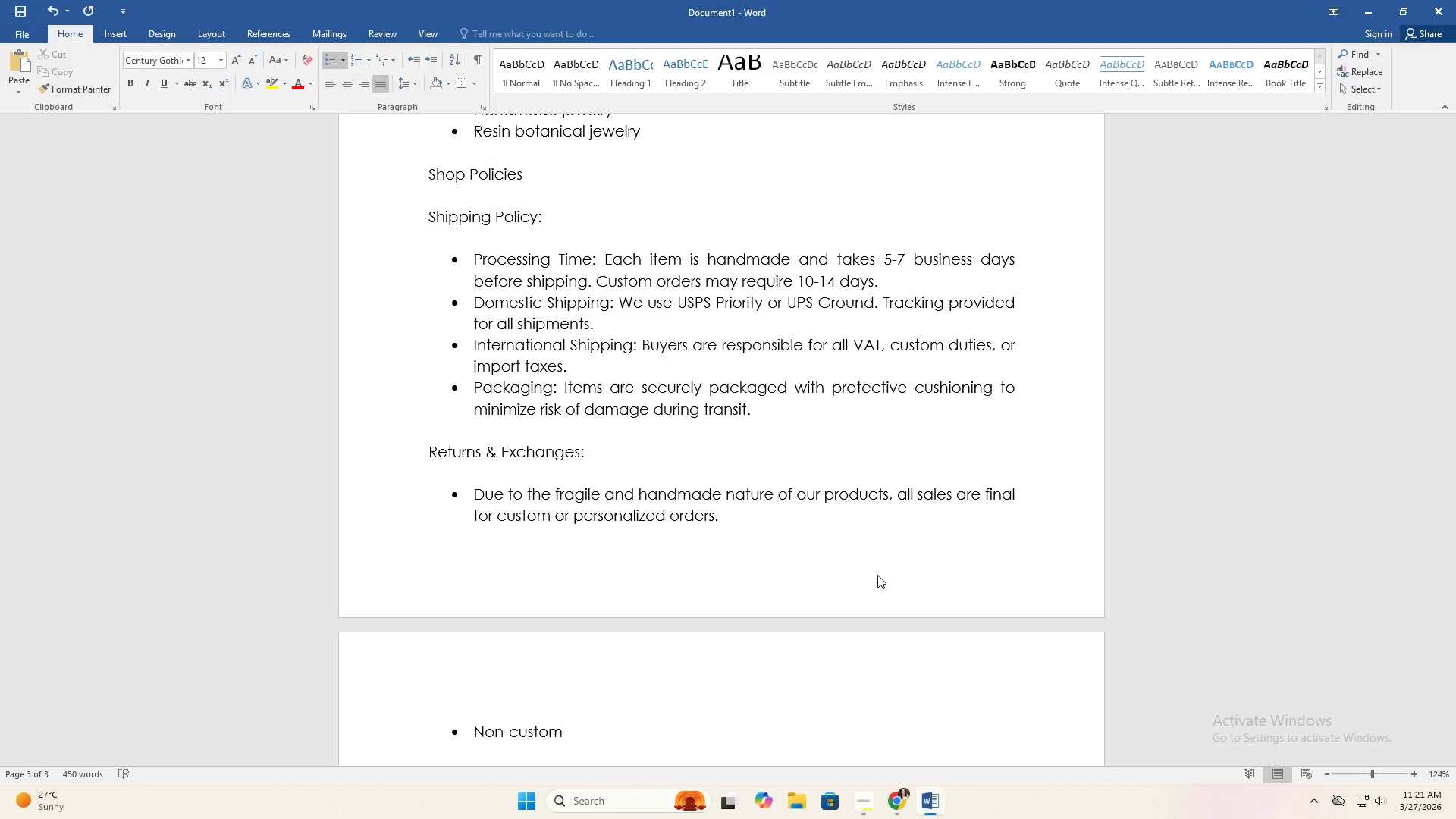 
type( items: T)
key(Backspace)
type(Returns accepted within 7 days of receipt if the item arrives damaged )
key(Backspace)
type(. V)
key(Backspace)
type(bUYER )
key(Backspace)
type( PAYS RETURN SHIPPING UNLESS DAMAGE OCCURRED DURING TRANSIT.)
 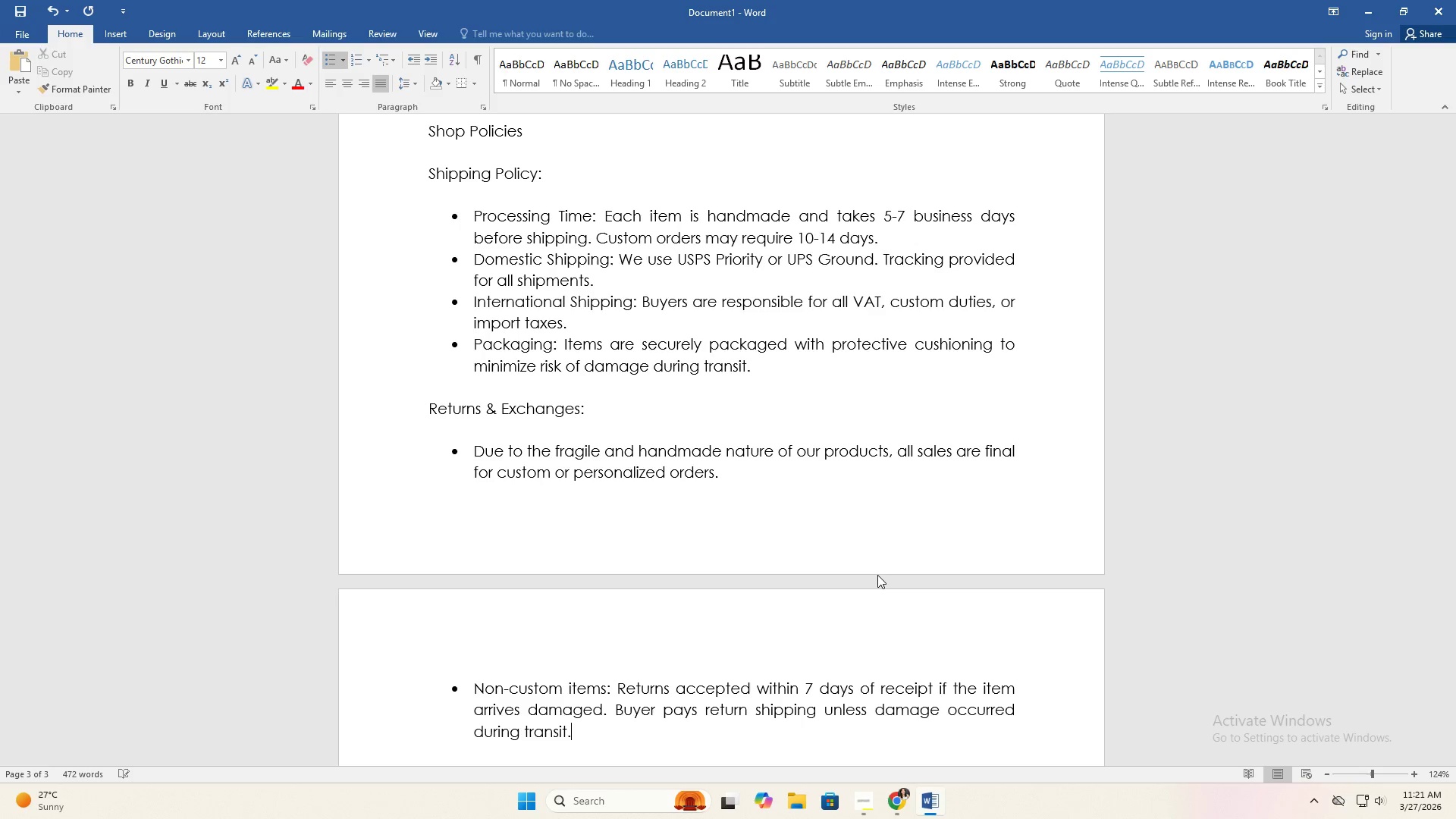 
hold_key(key=CapsLock, duration=30.0)
 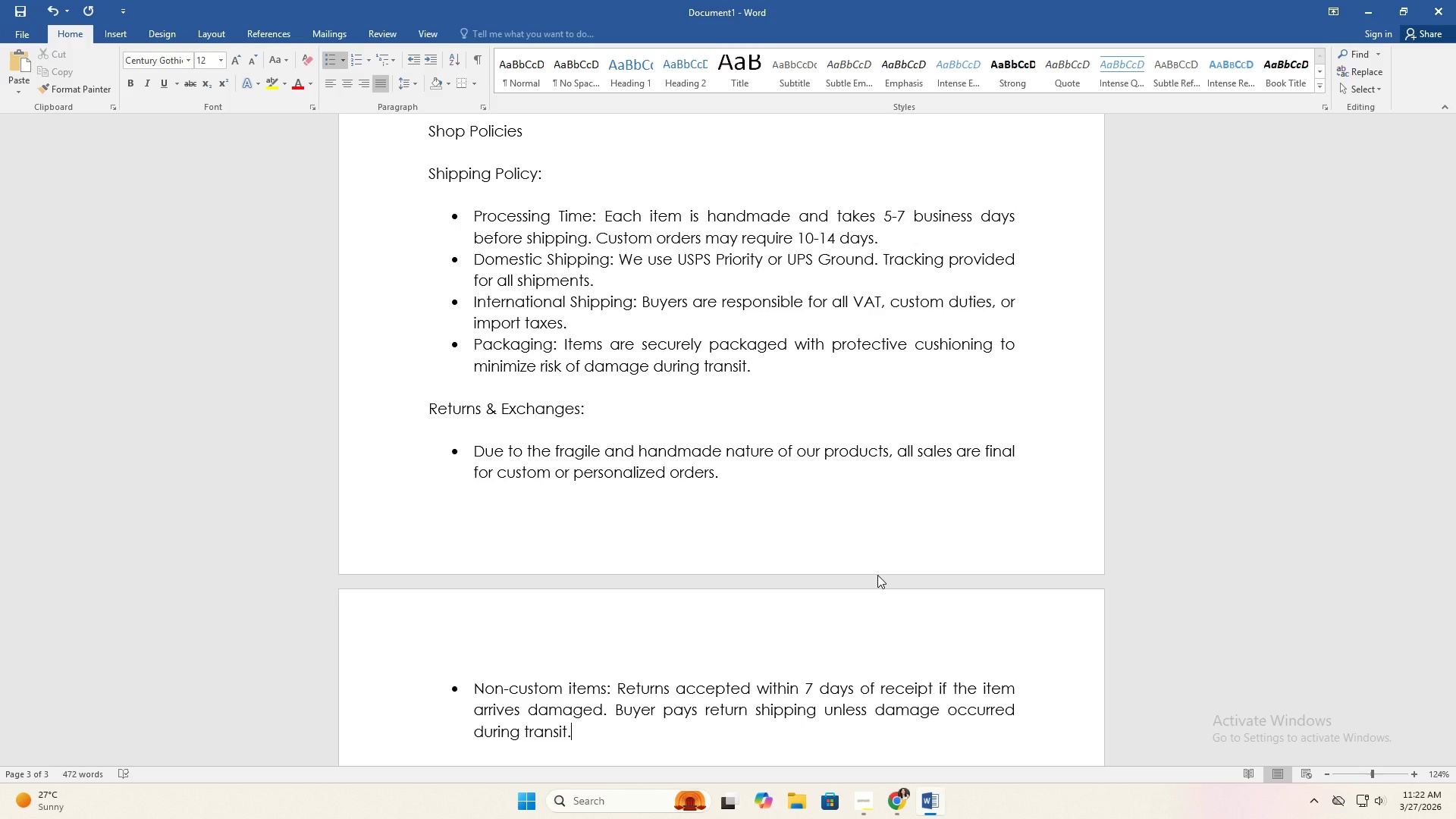 
wait(43.05)
 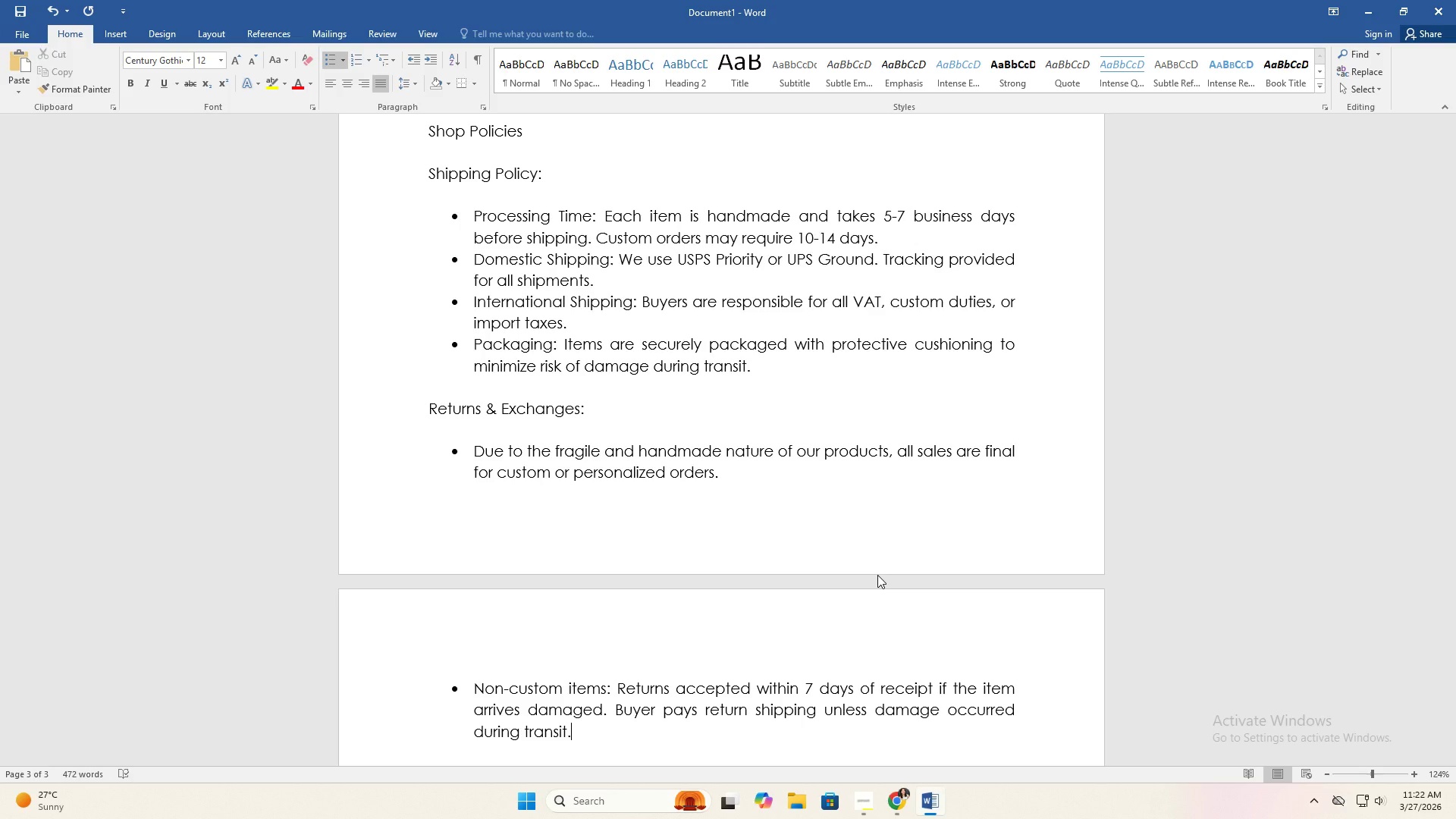 
scroll: coordinate [873, 582], scroll_direction: down, amount: 3.0
 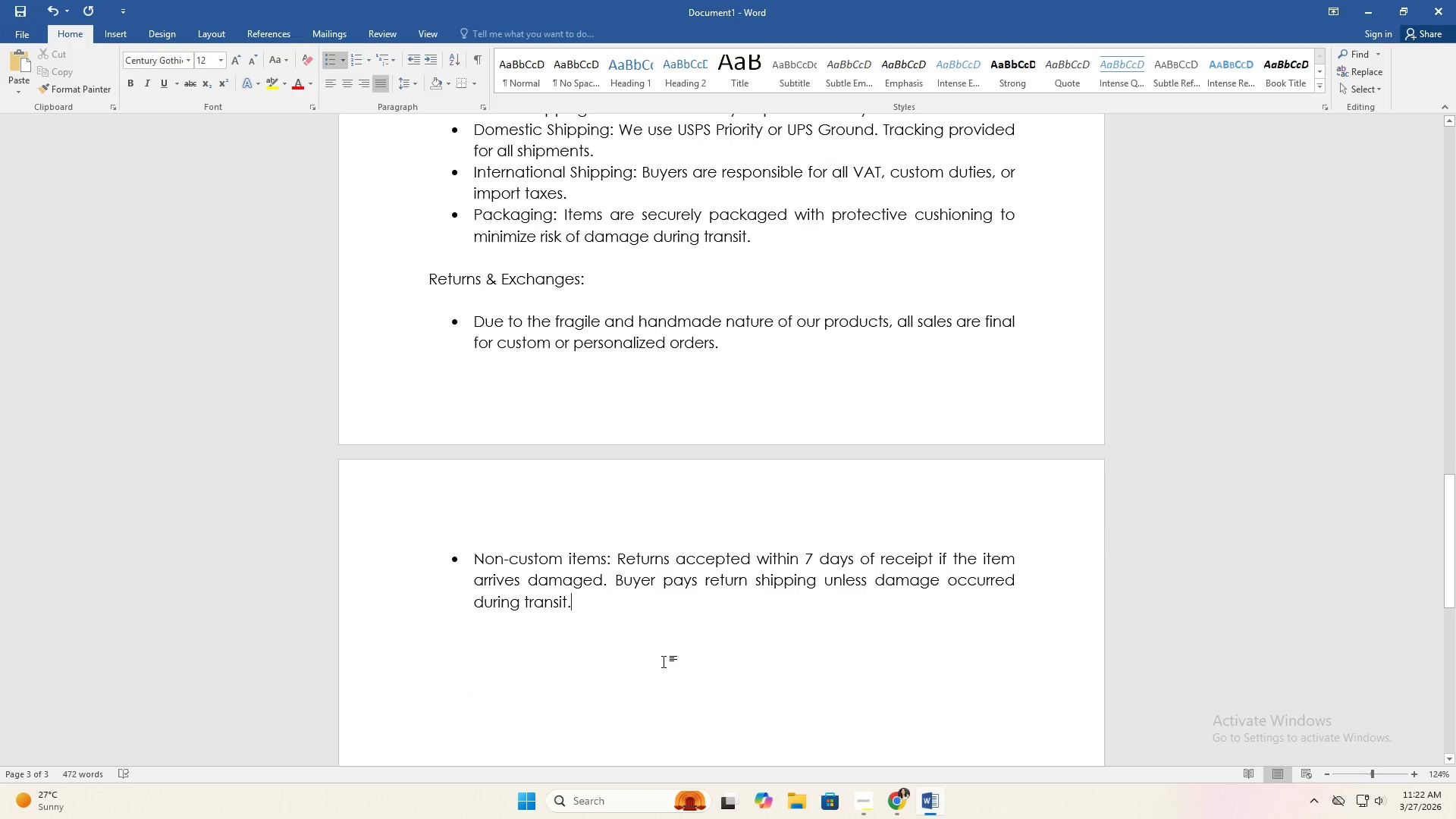 
key(Enter)
 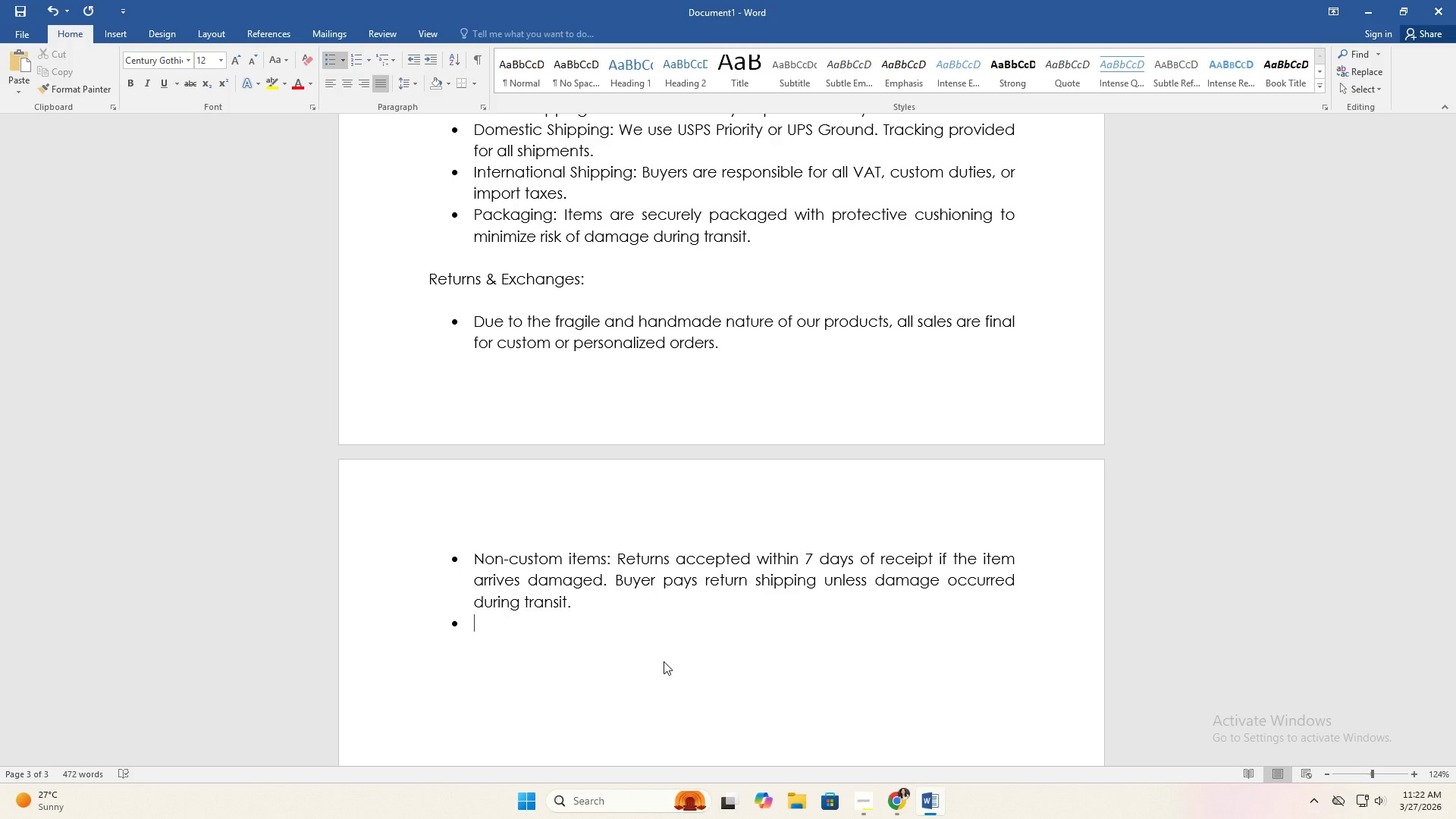 
wait(7.36)
 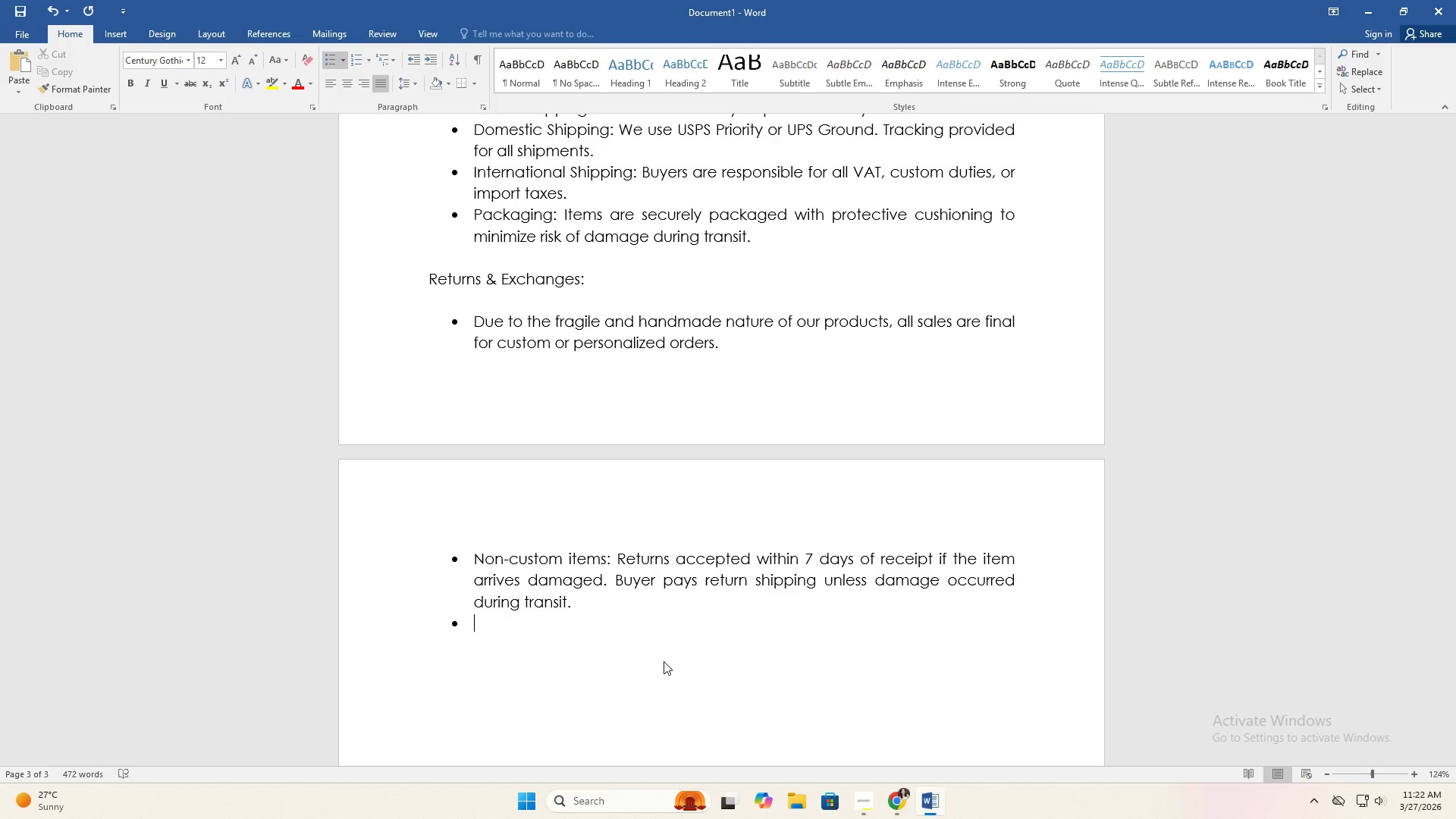 
type(Damaged Items: Please contact us within 48 hours with photos )
key(Backspace)
type(. We offer )
 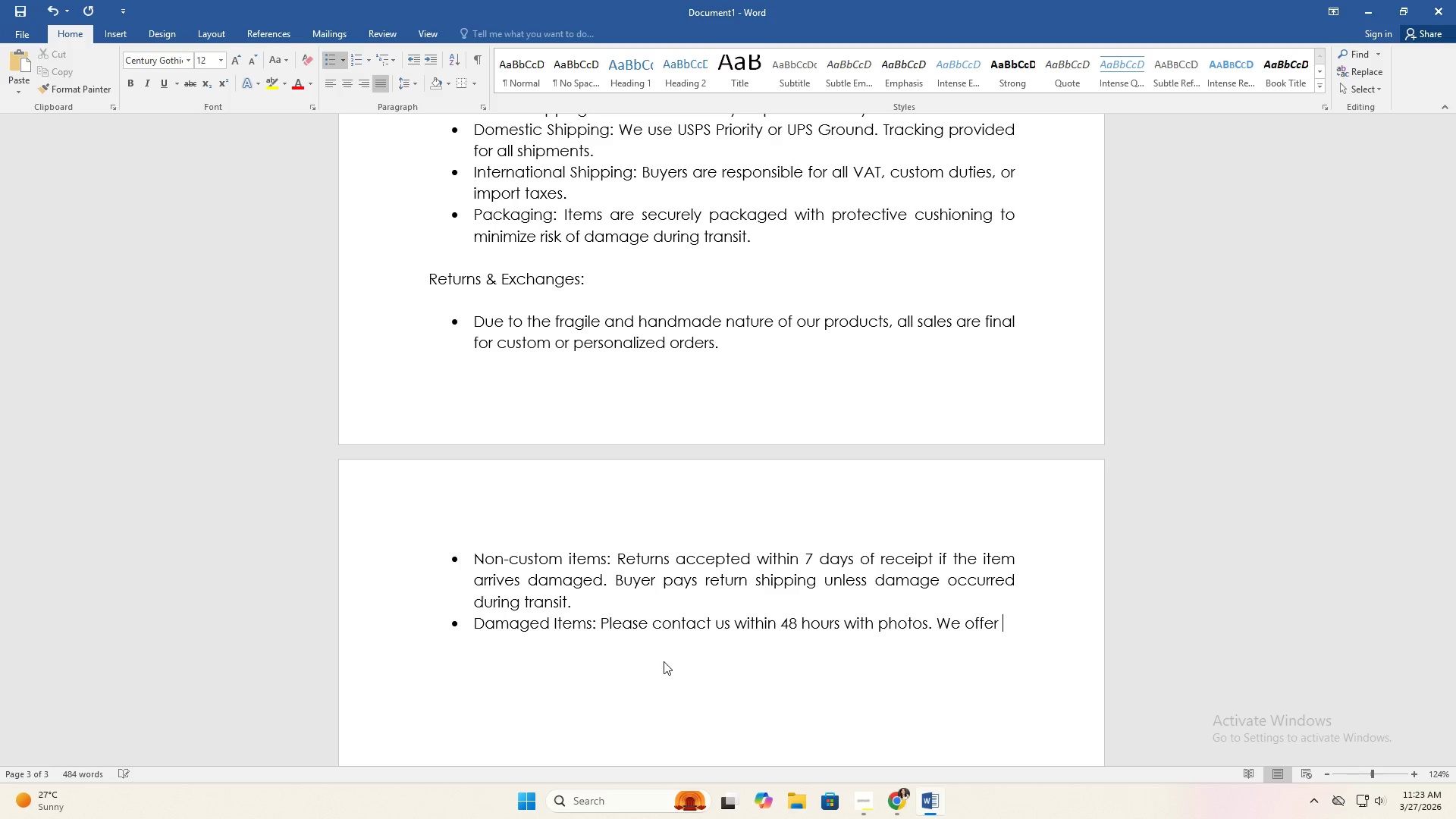 
type(a full replacement or store credit for damaged goods.)
 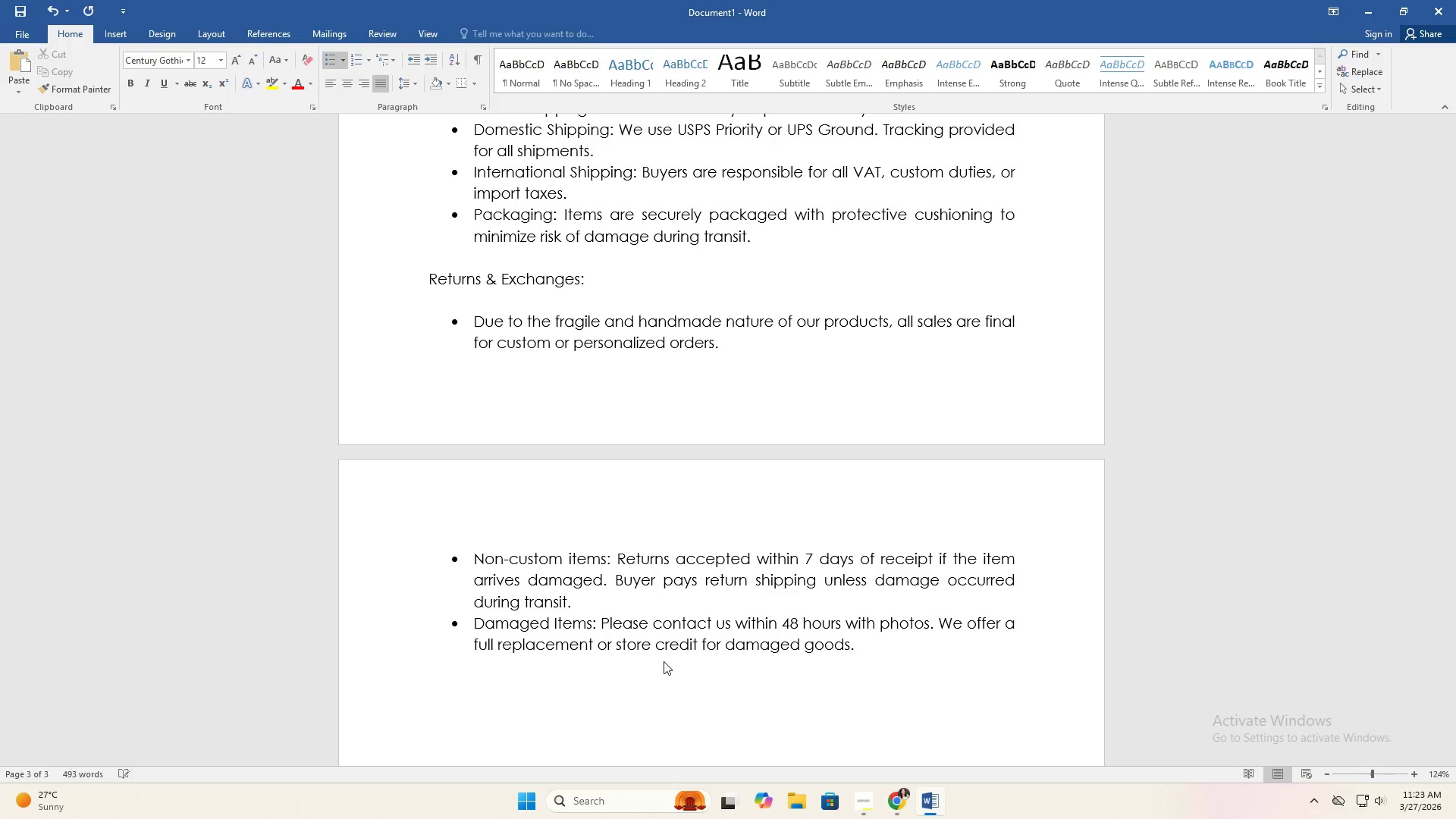 
key(Enter)
 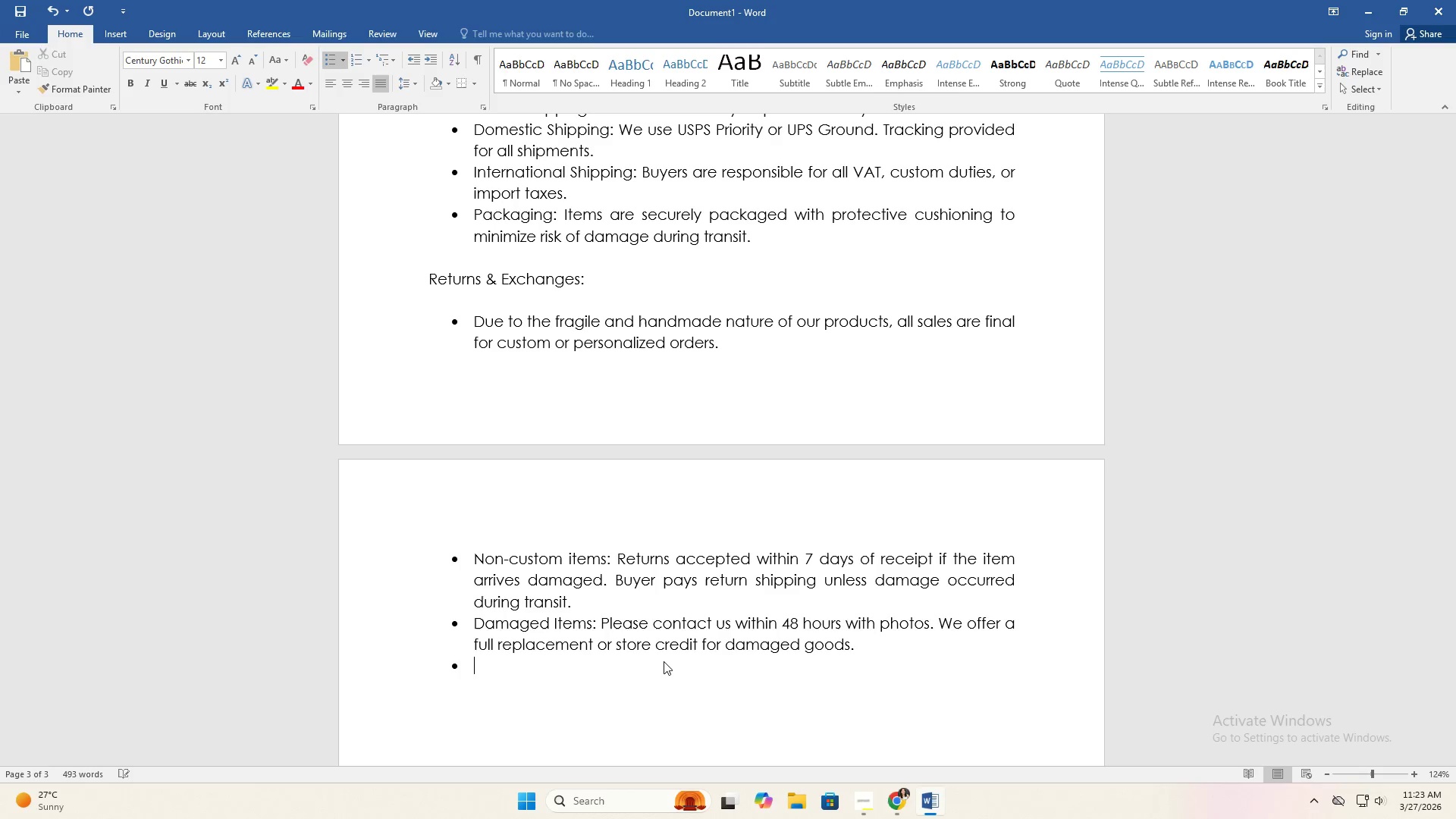 
type(Exchanges: Available only for non-custom items of equal value.)
 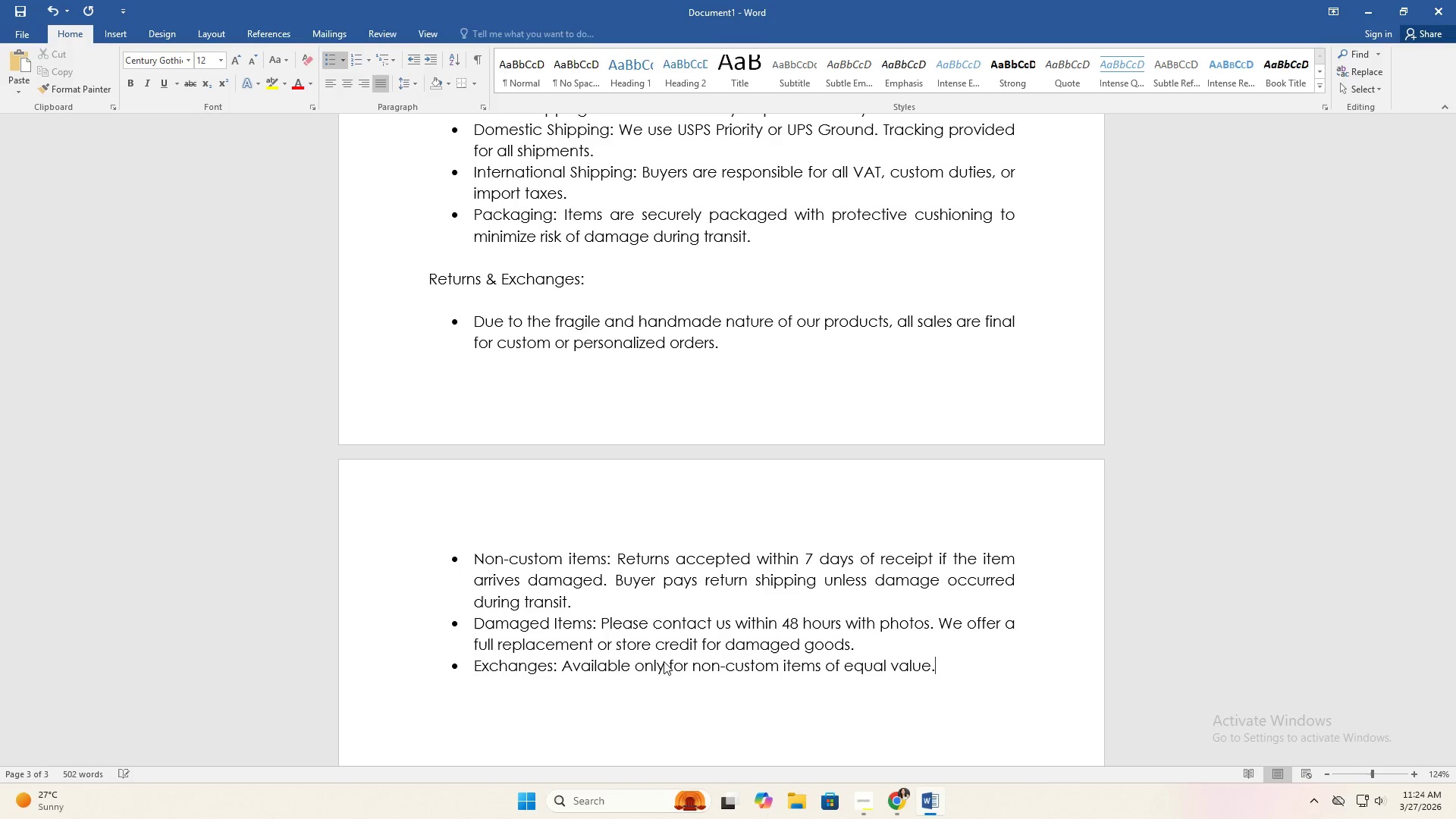 
key(Enter)
 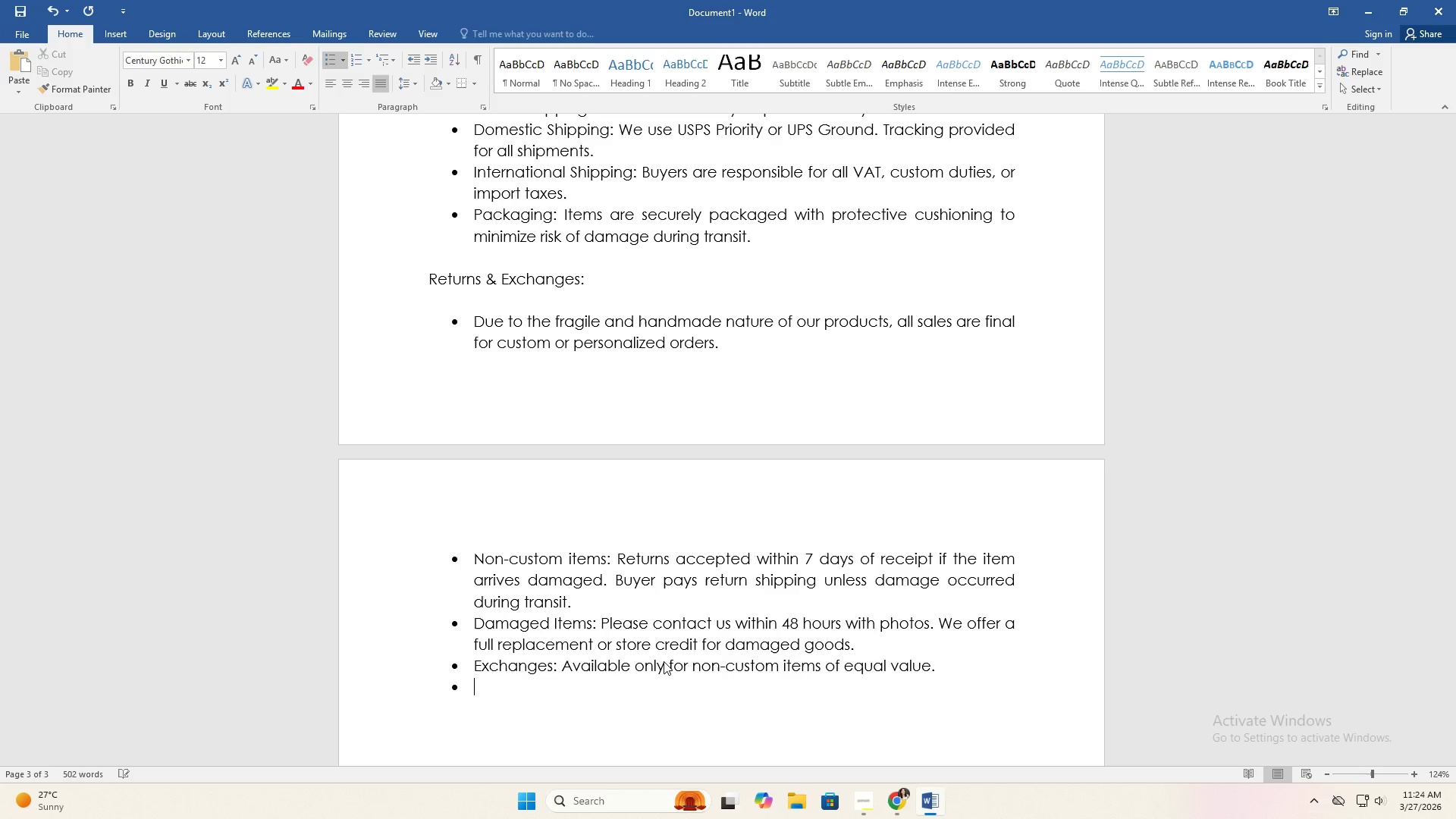 
key(Enter)
 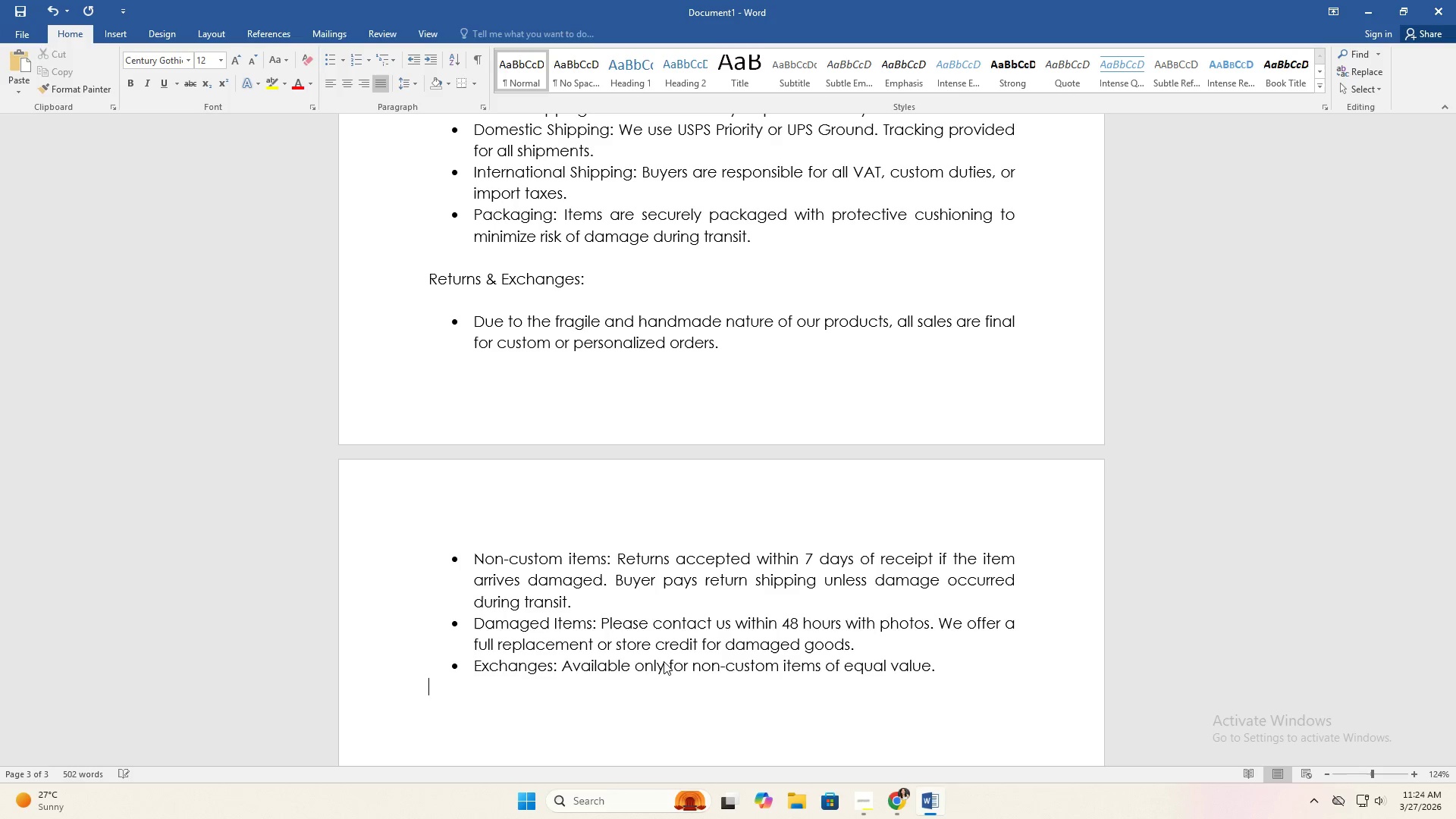 
key(Enter)
 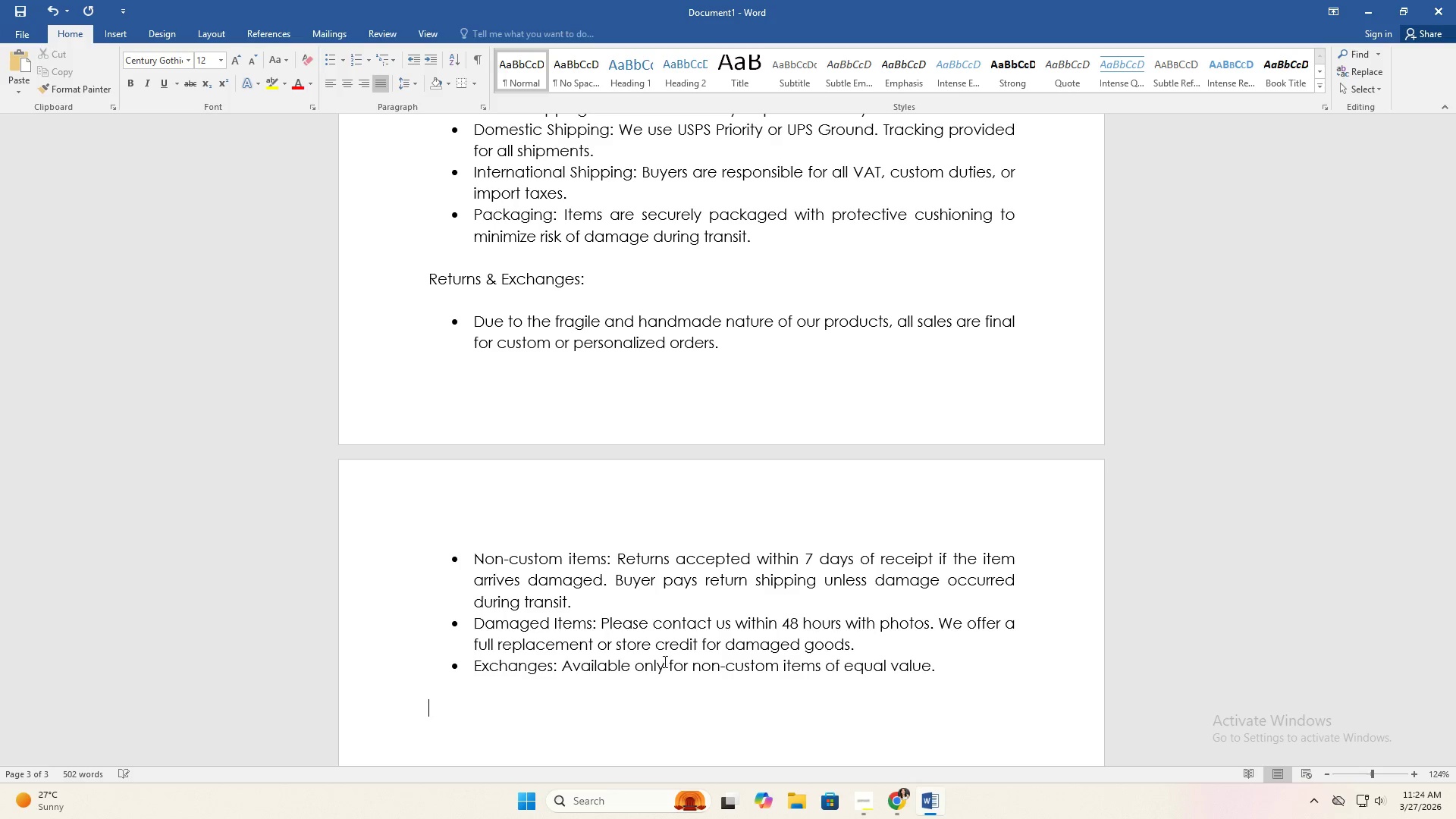 
type(Privacy Policy:)
 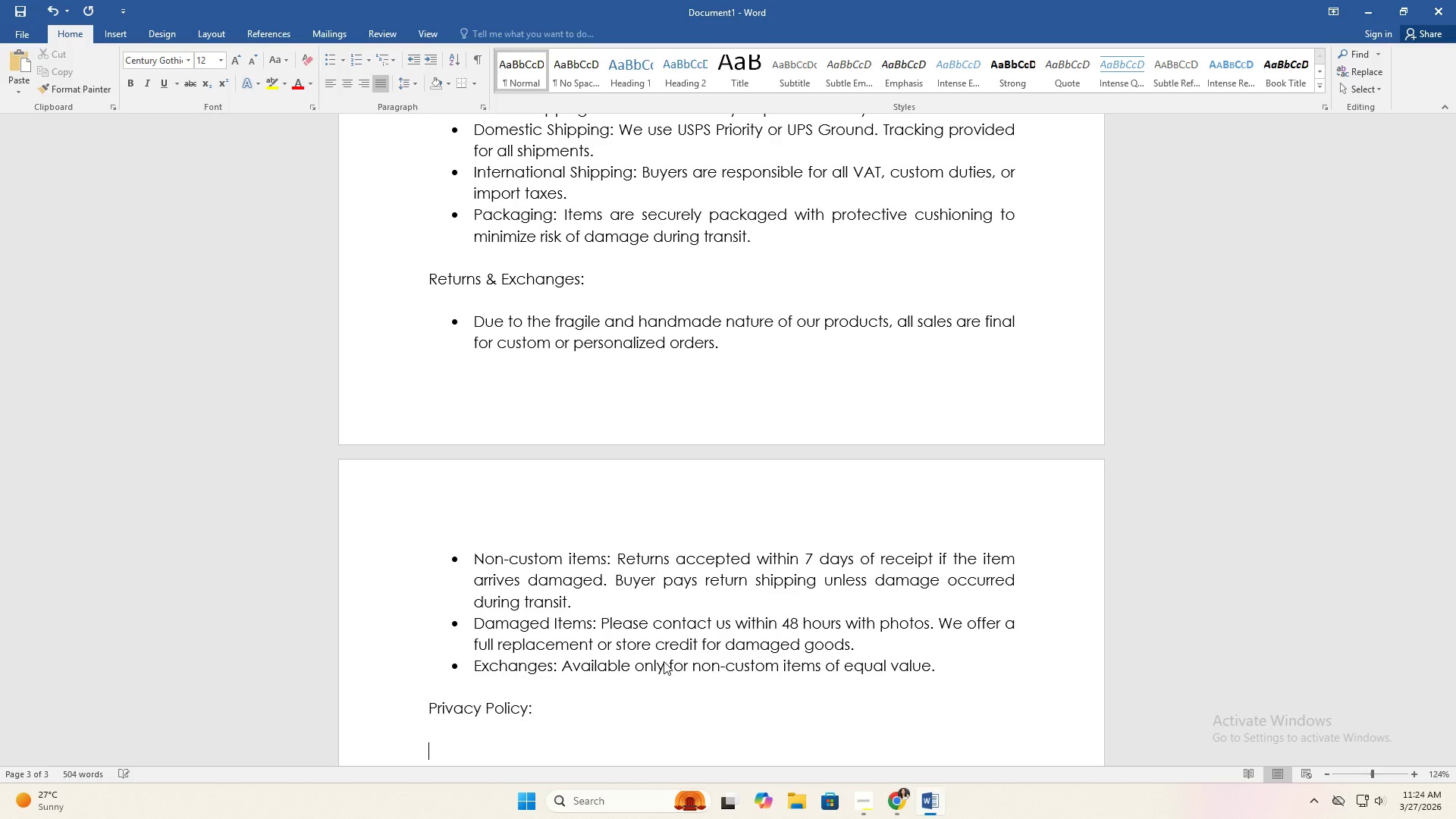 
 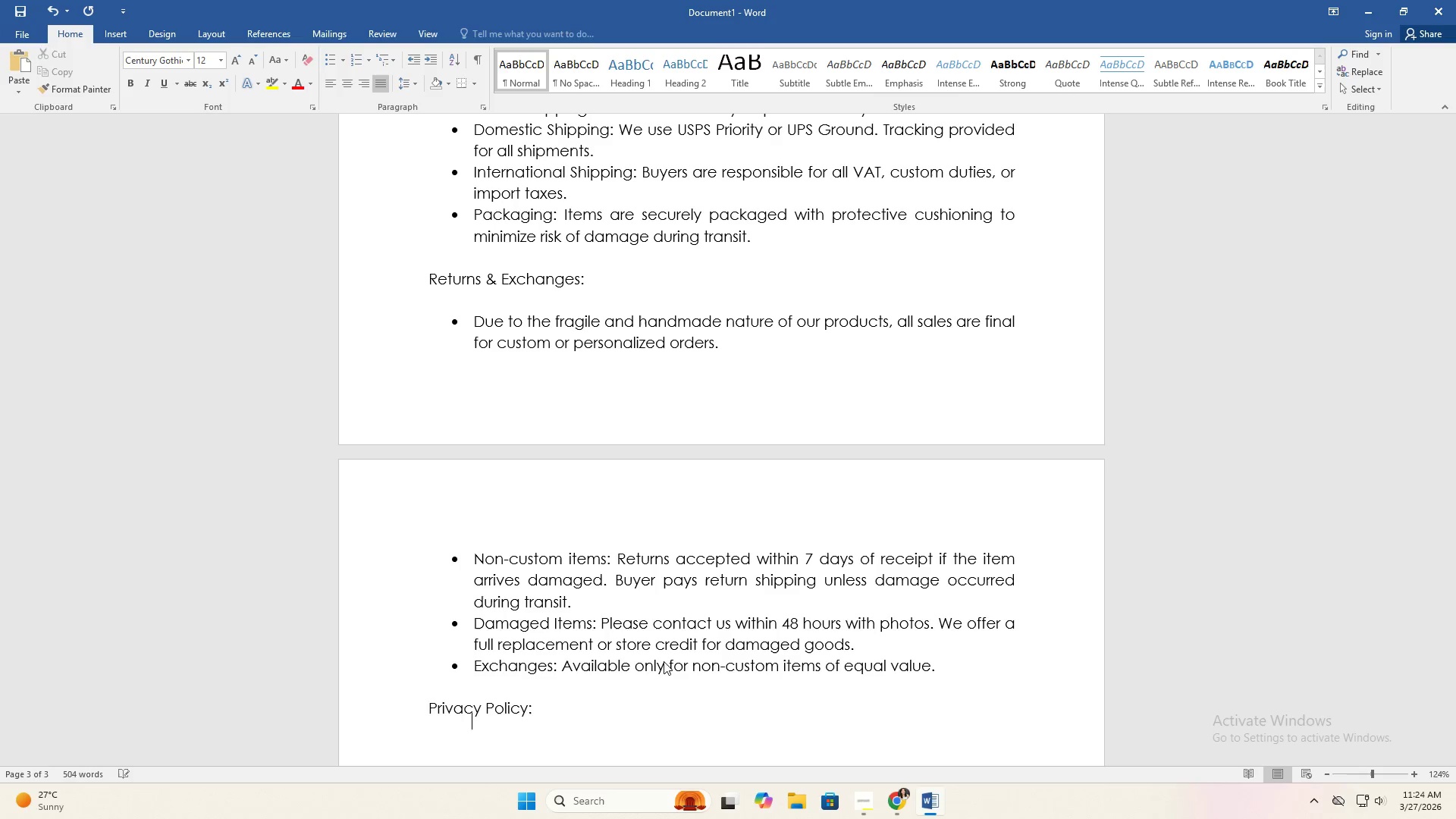 
key(Enter)
 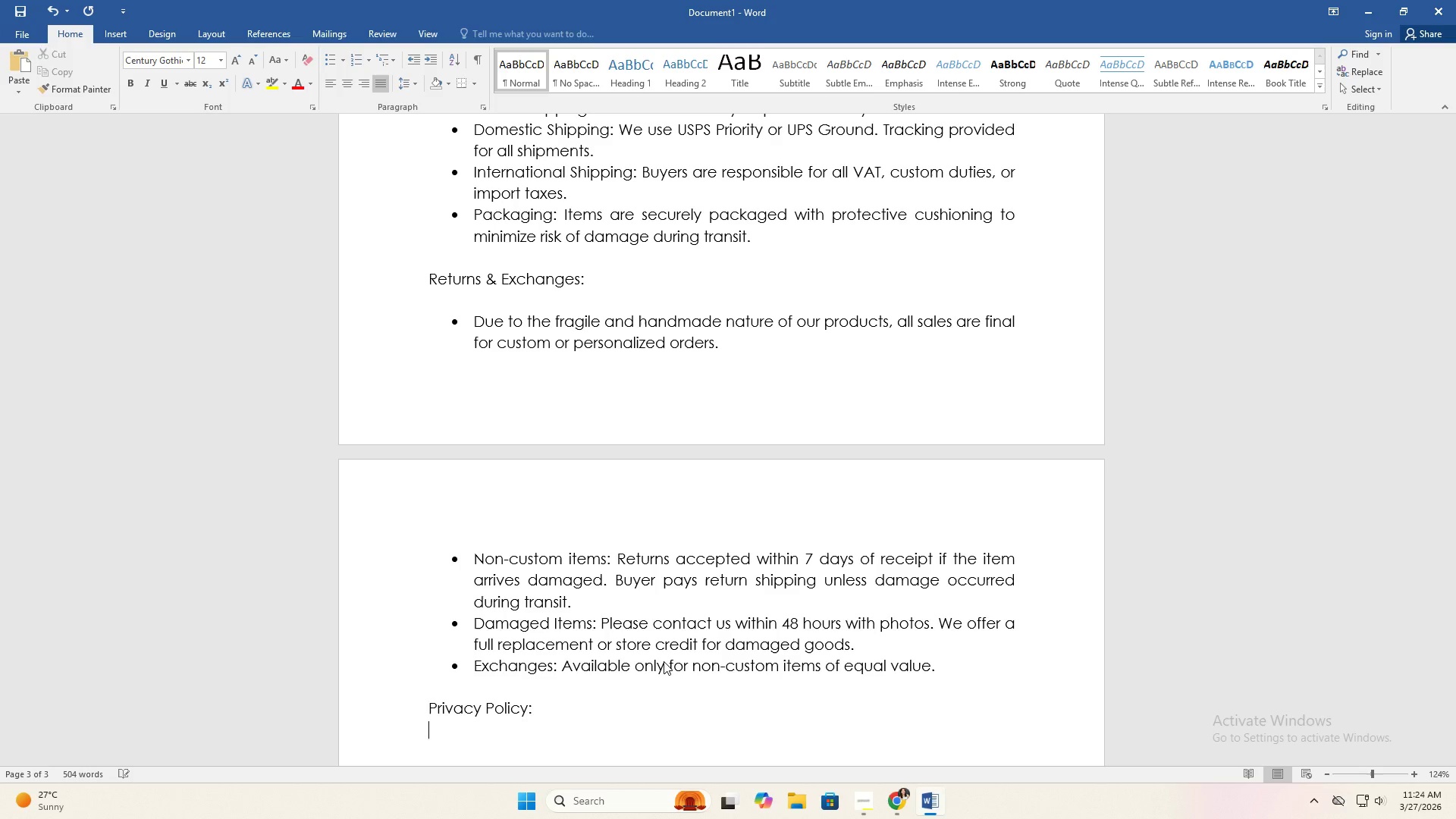 
key(Enter)
 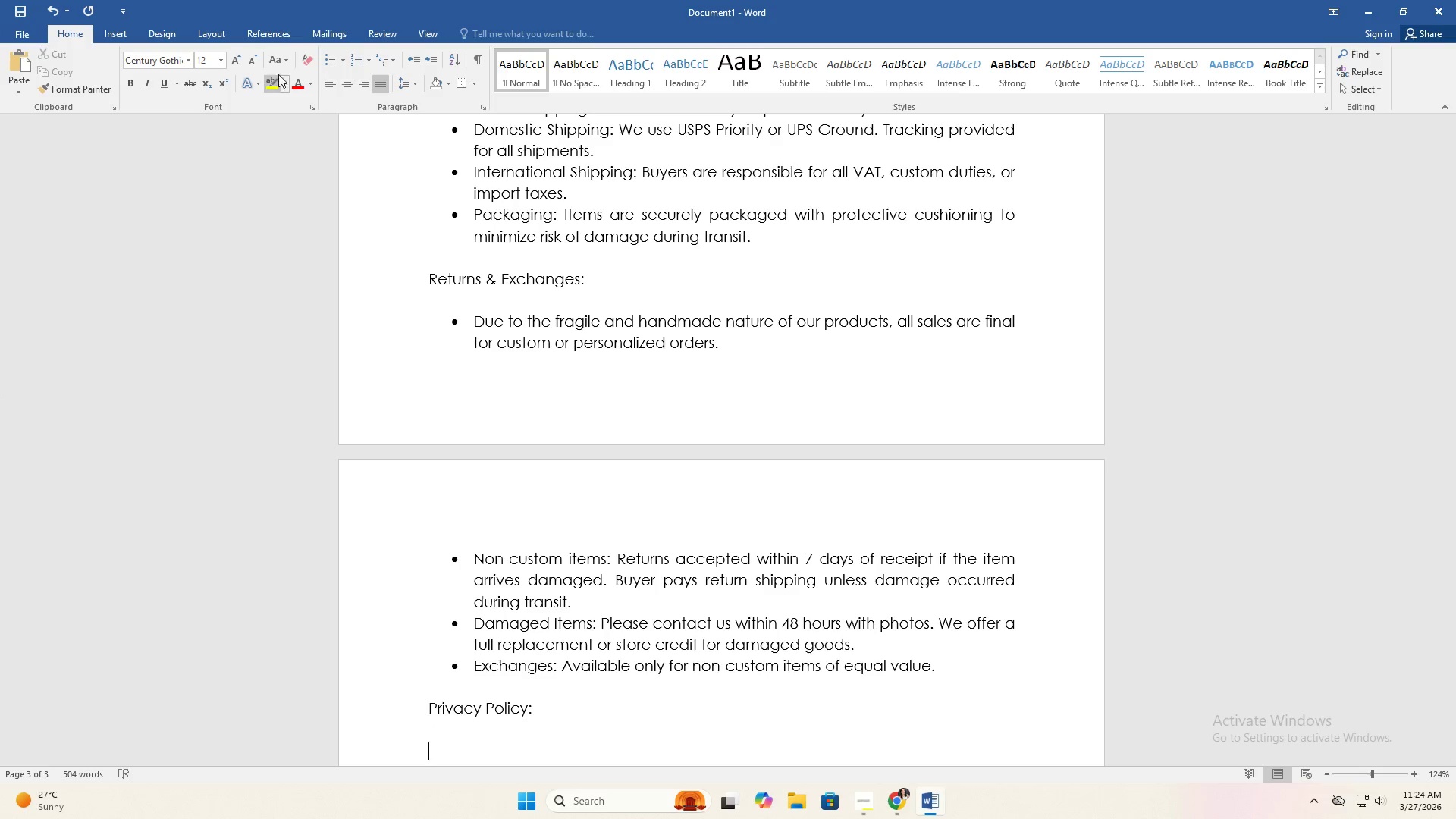 
left_click([331, 64])
 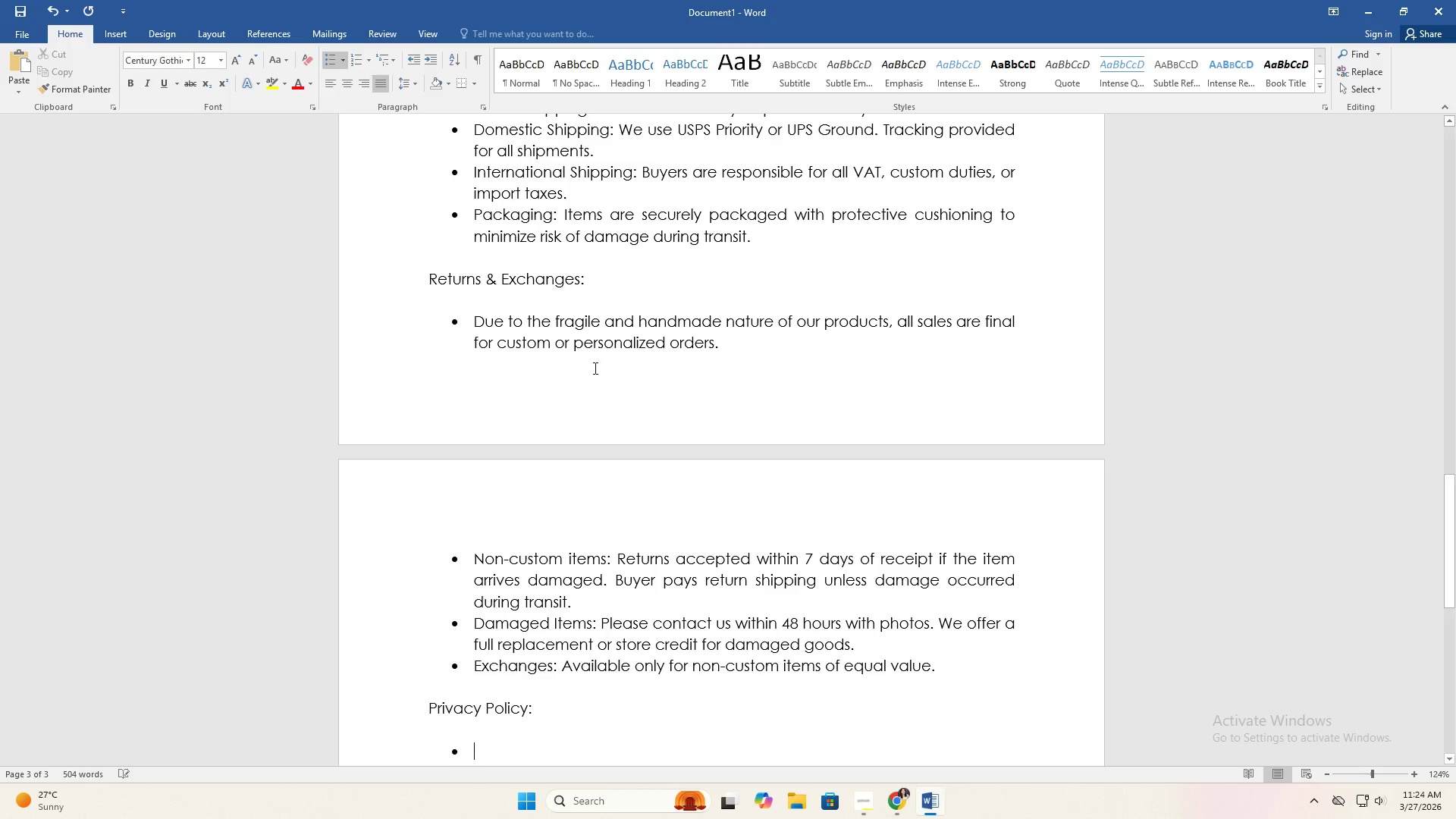 
scroll: coordinate [620, 391], scroll_direction: down, amount: 7.0
 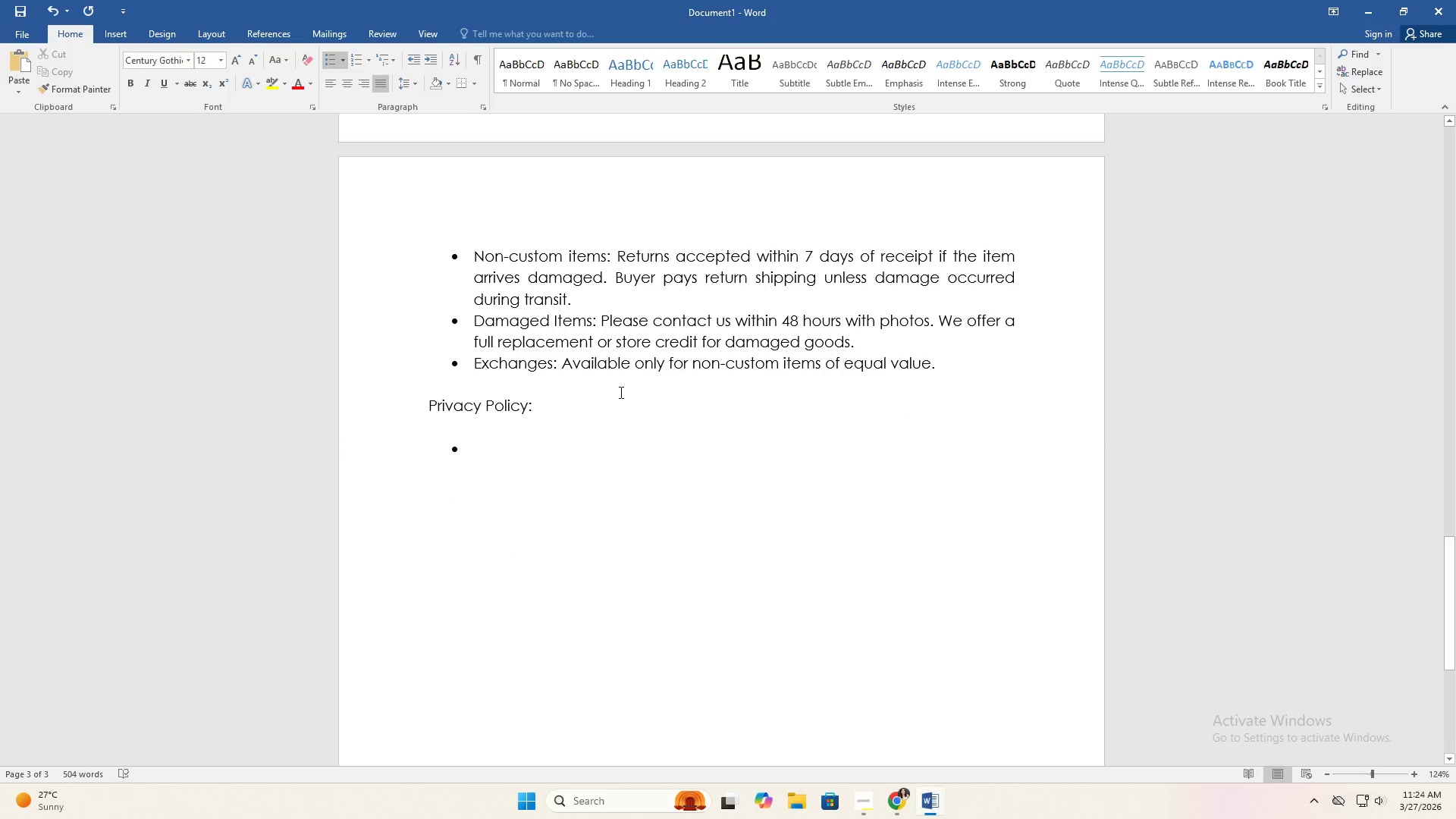 
type(Buyer infom)
key(Backspace)
type(rmation is used )
 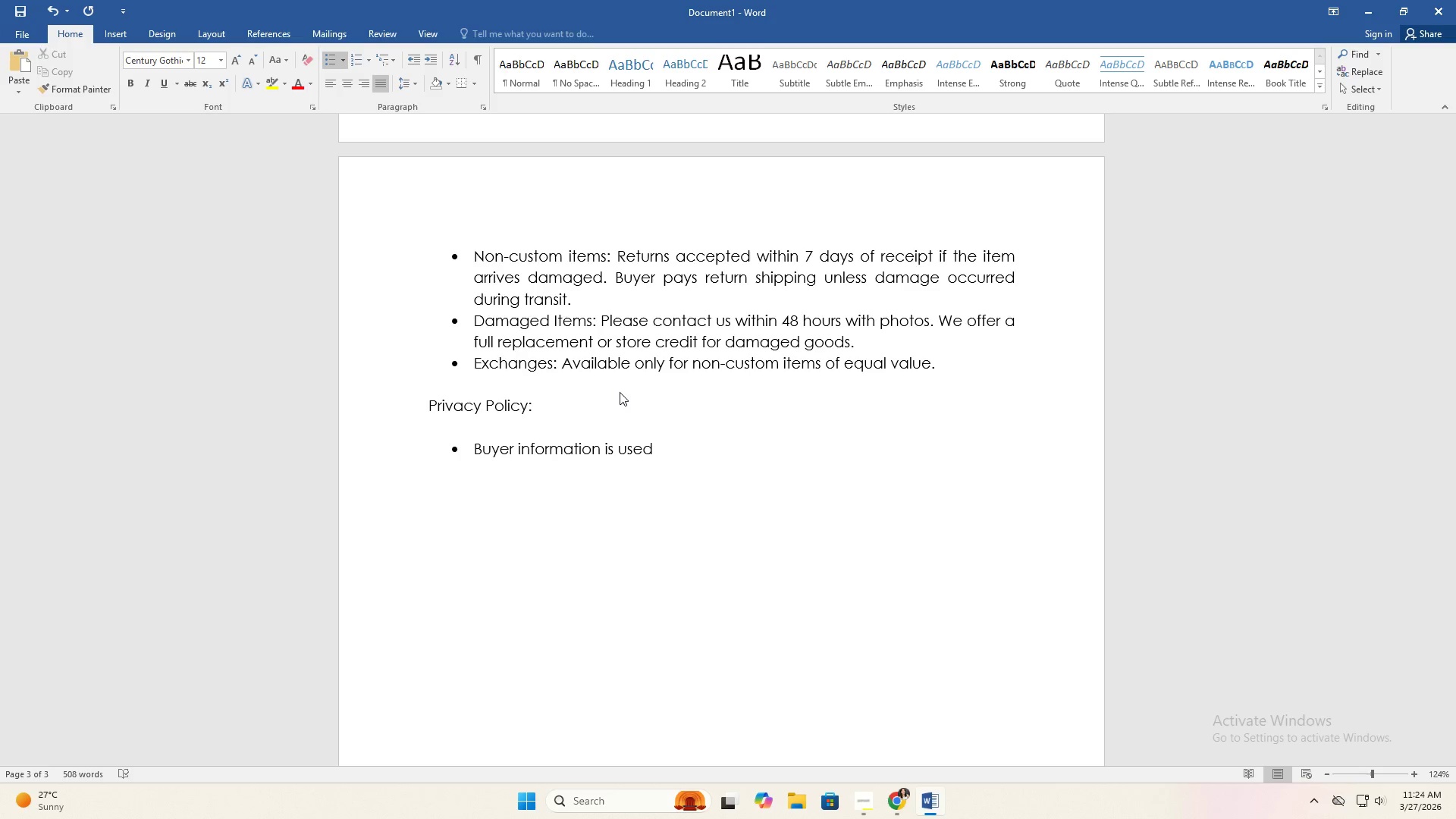 
type(solely for order fulfillment and ETsy )
key(Backspace)
key(Backspace)
key(Backspace)
key(Backspace)
type(tsy communication)
 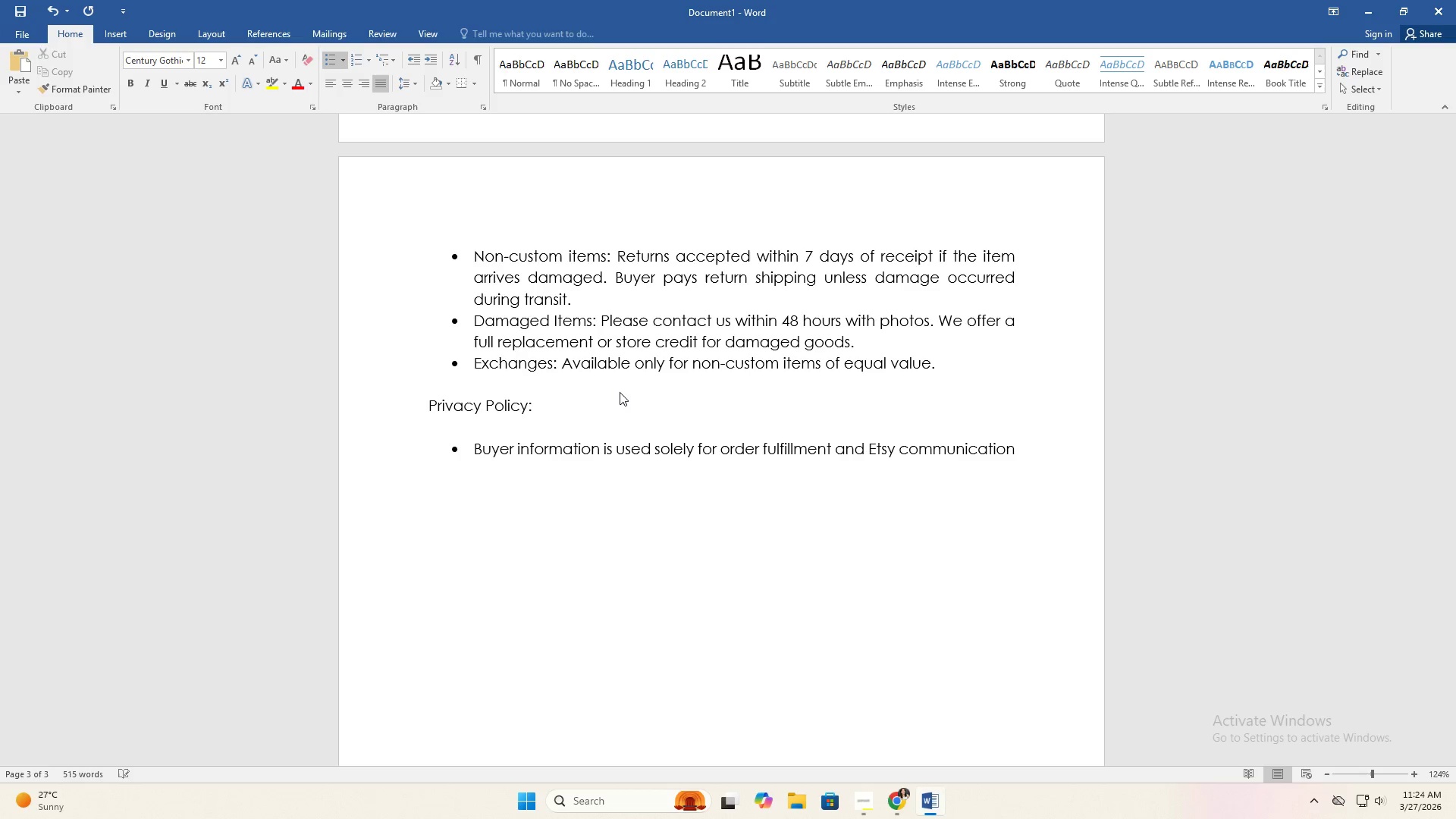 
key(Enter)
 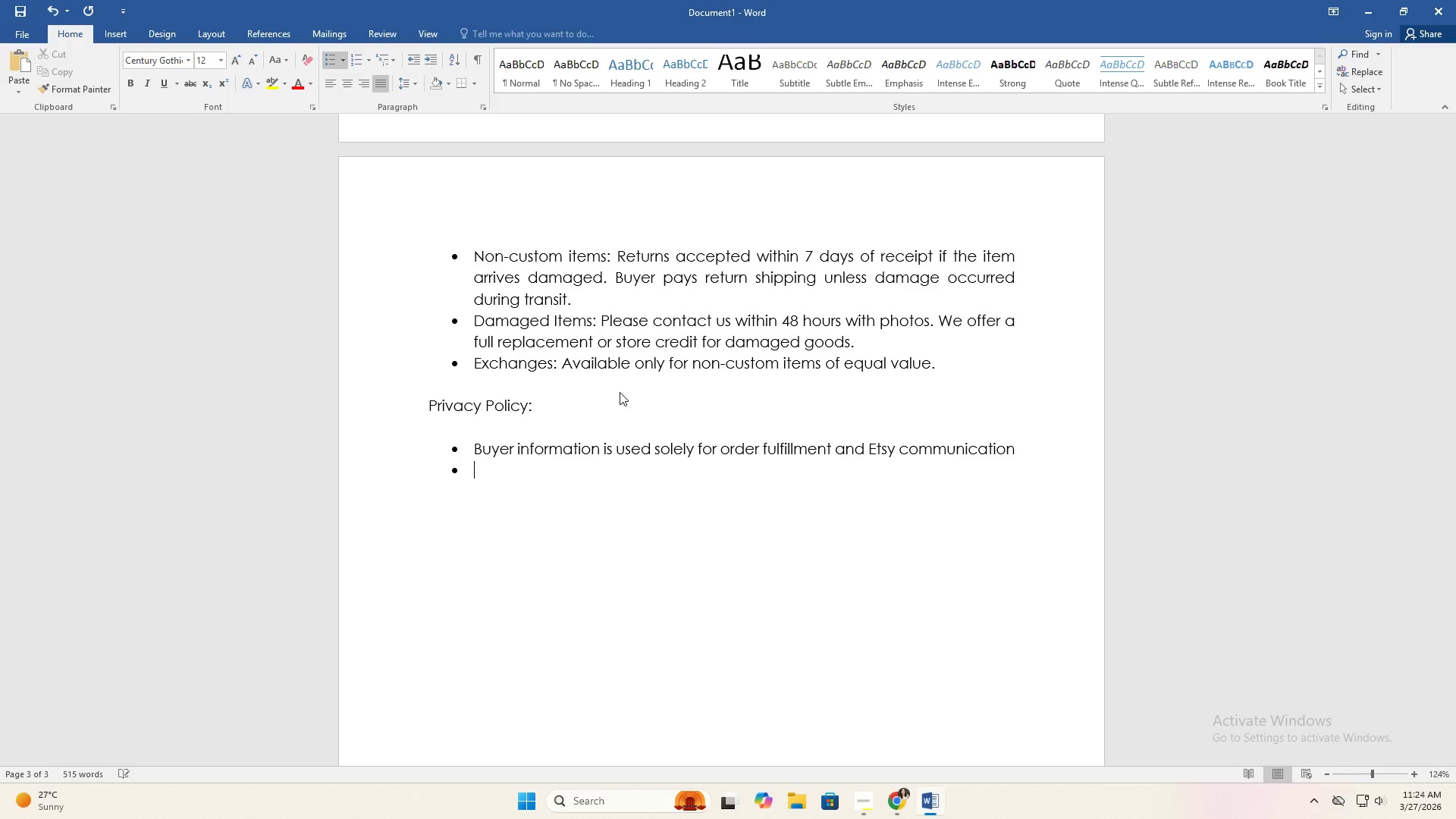 
key(Backspace)
 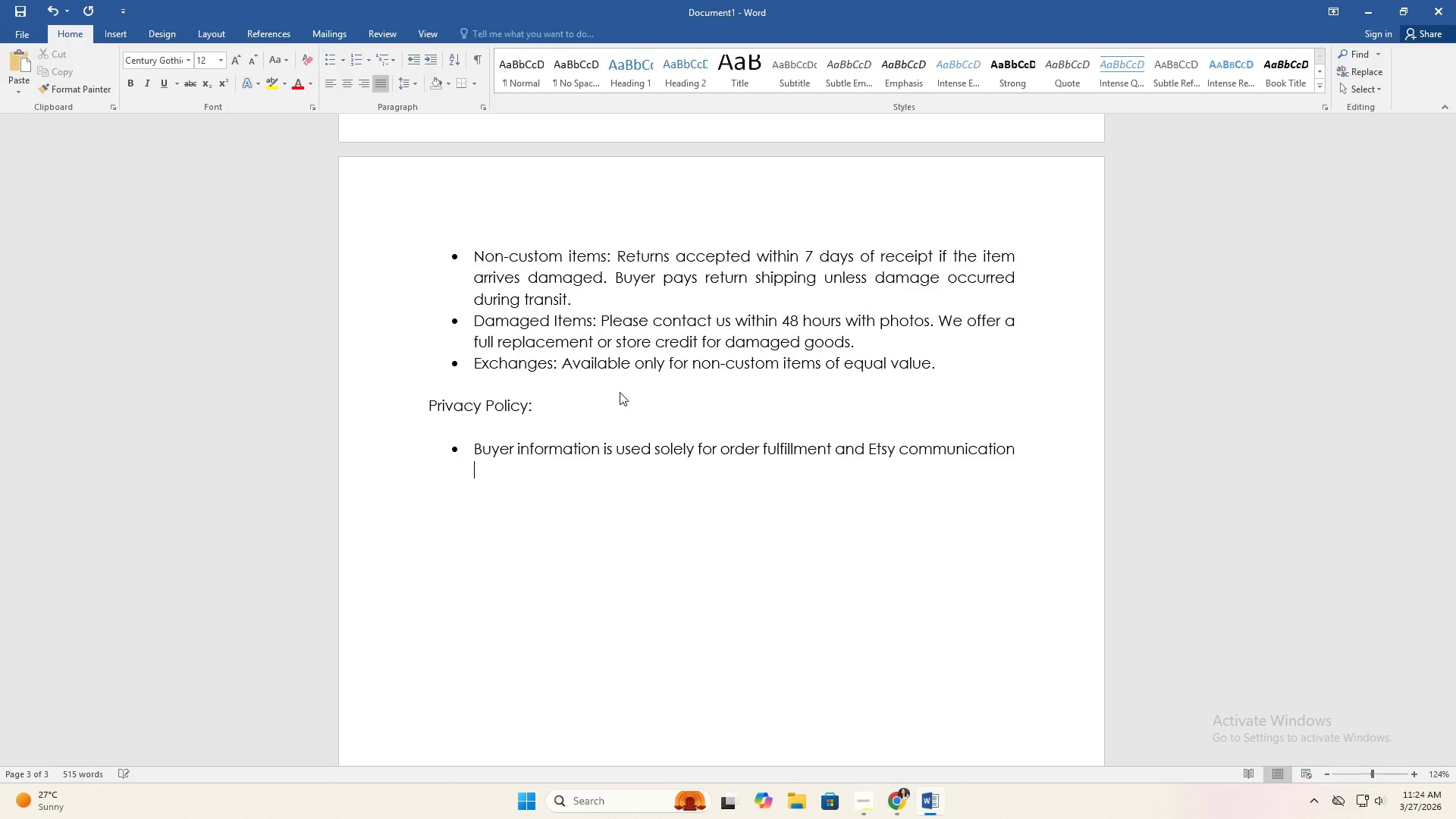 
key(Backspace)
 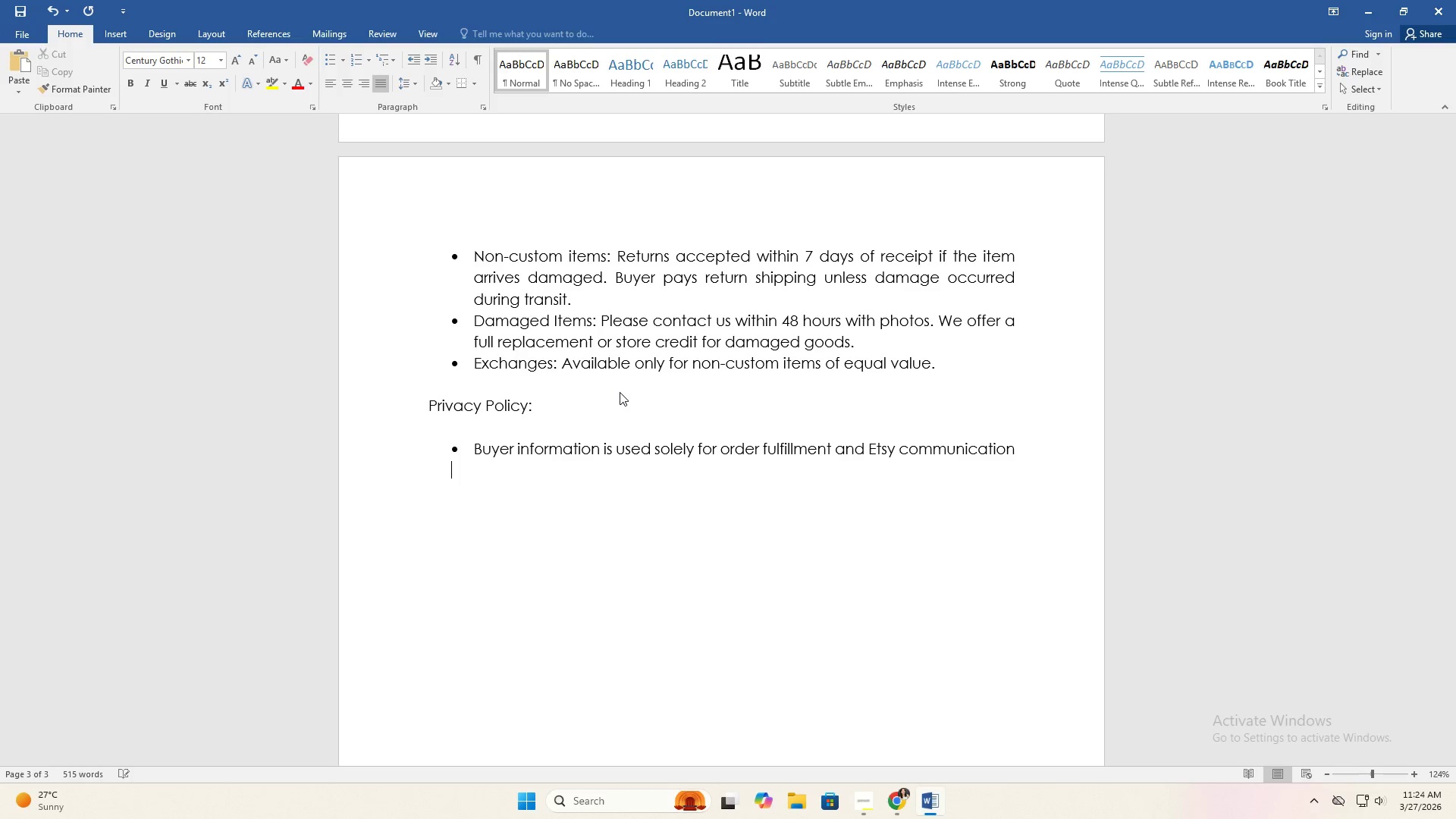 
key(Backspace)
 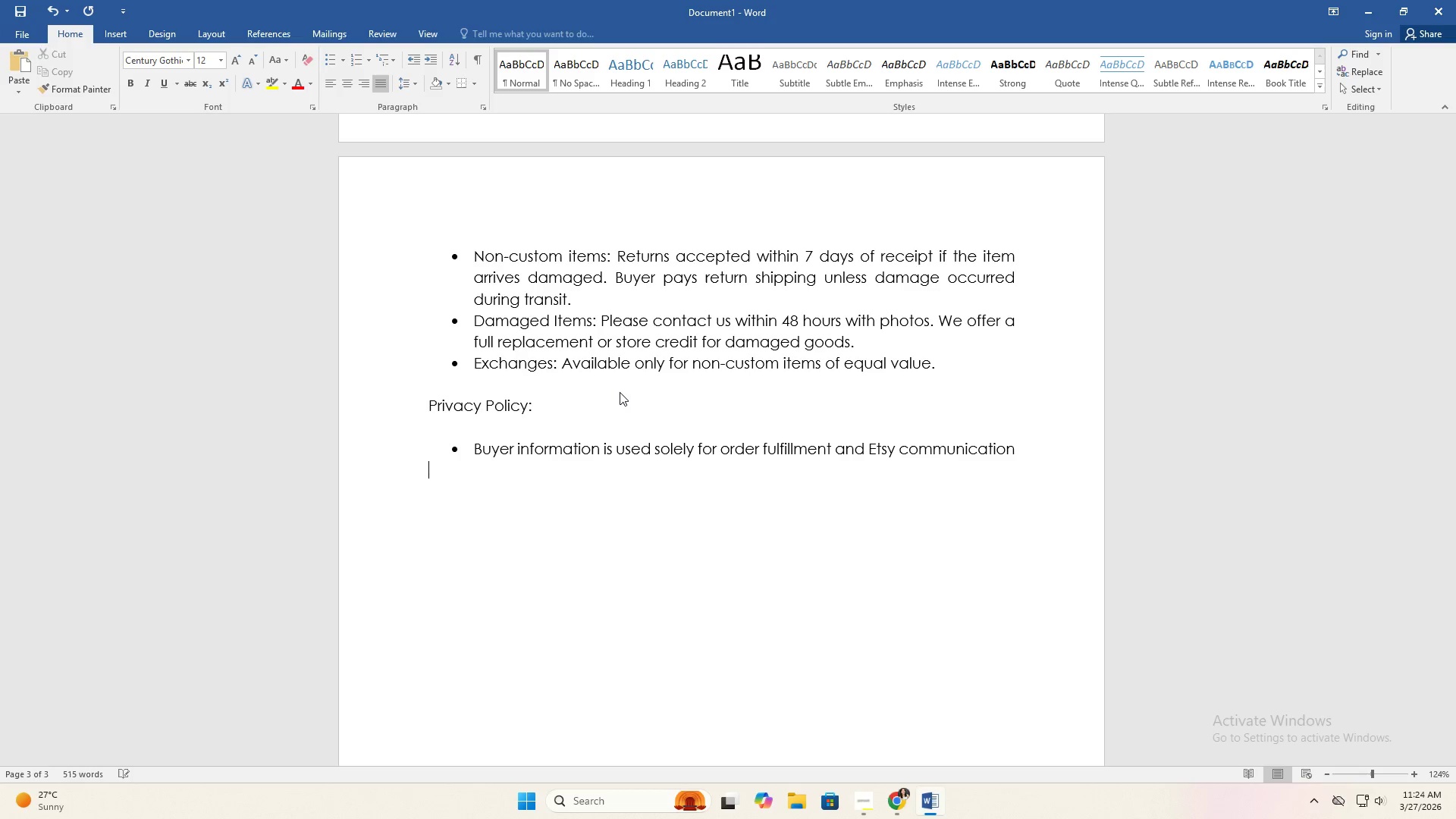 
key(Backspace)
 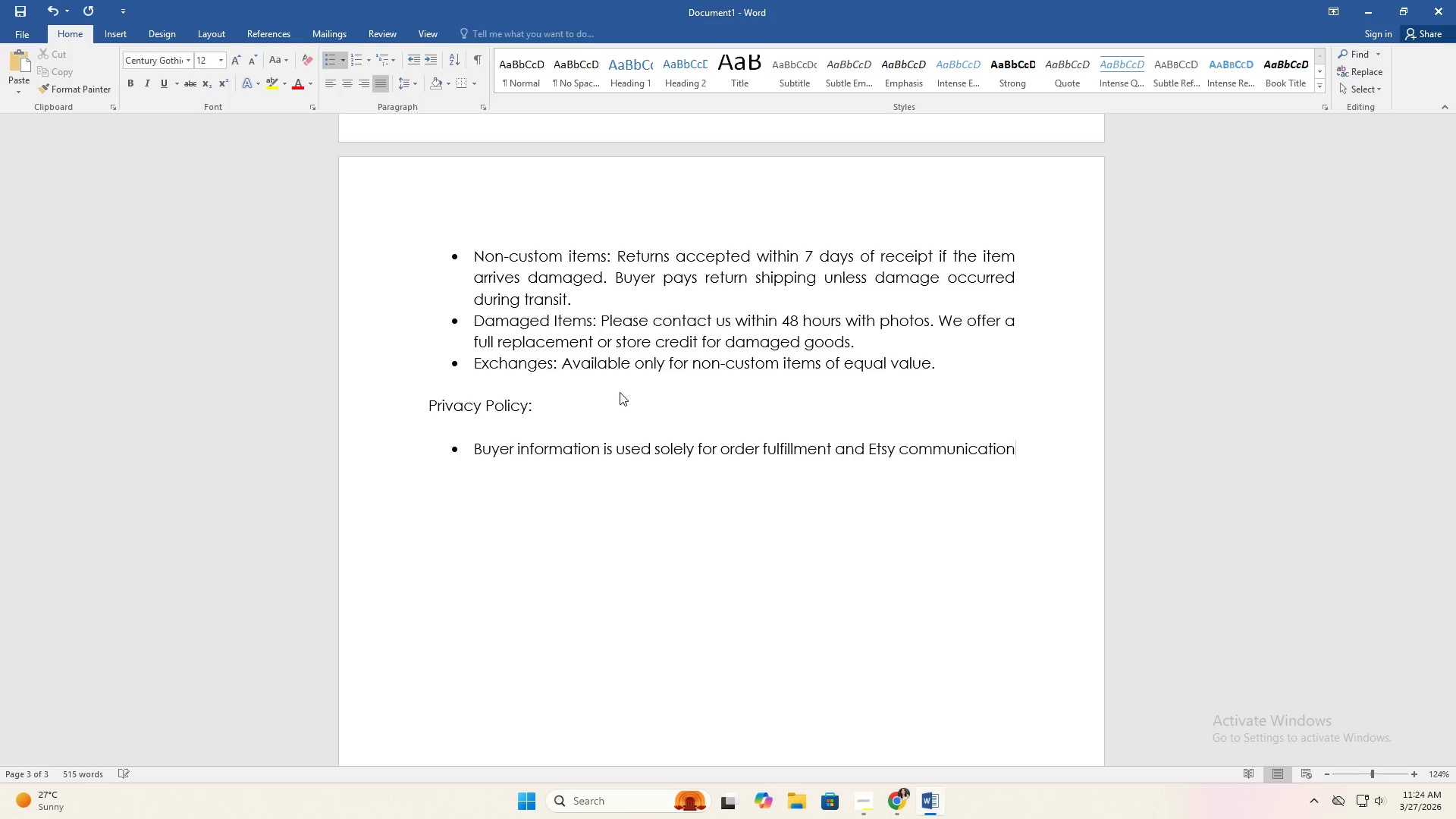 
key(Period)
 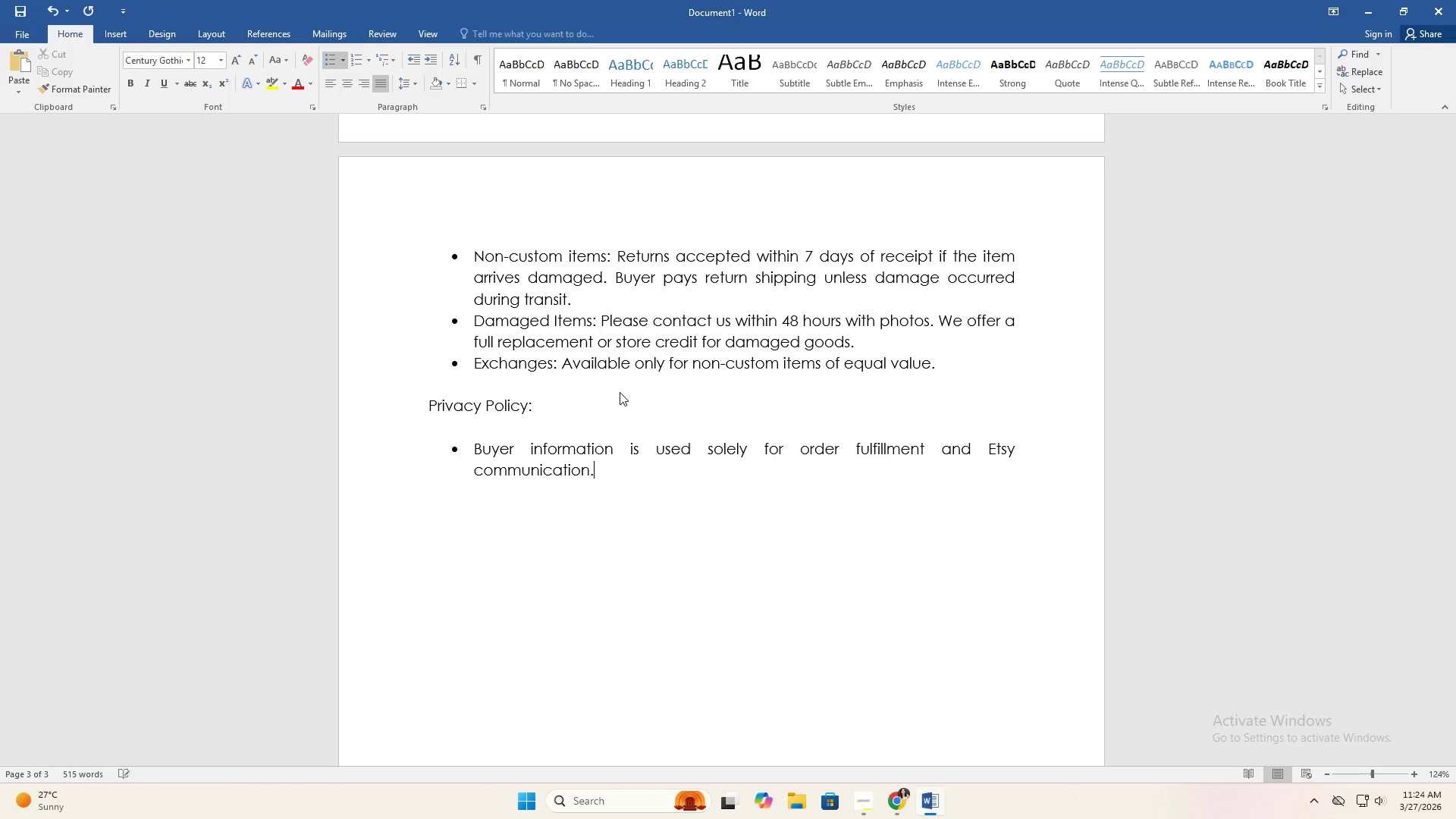 
key(Enter)
 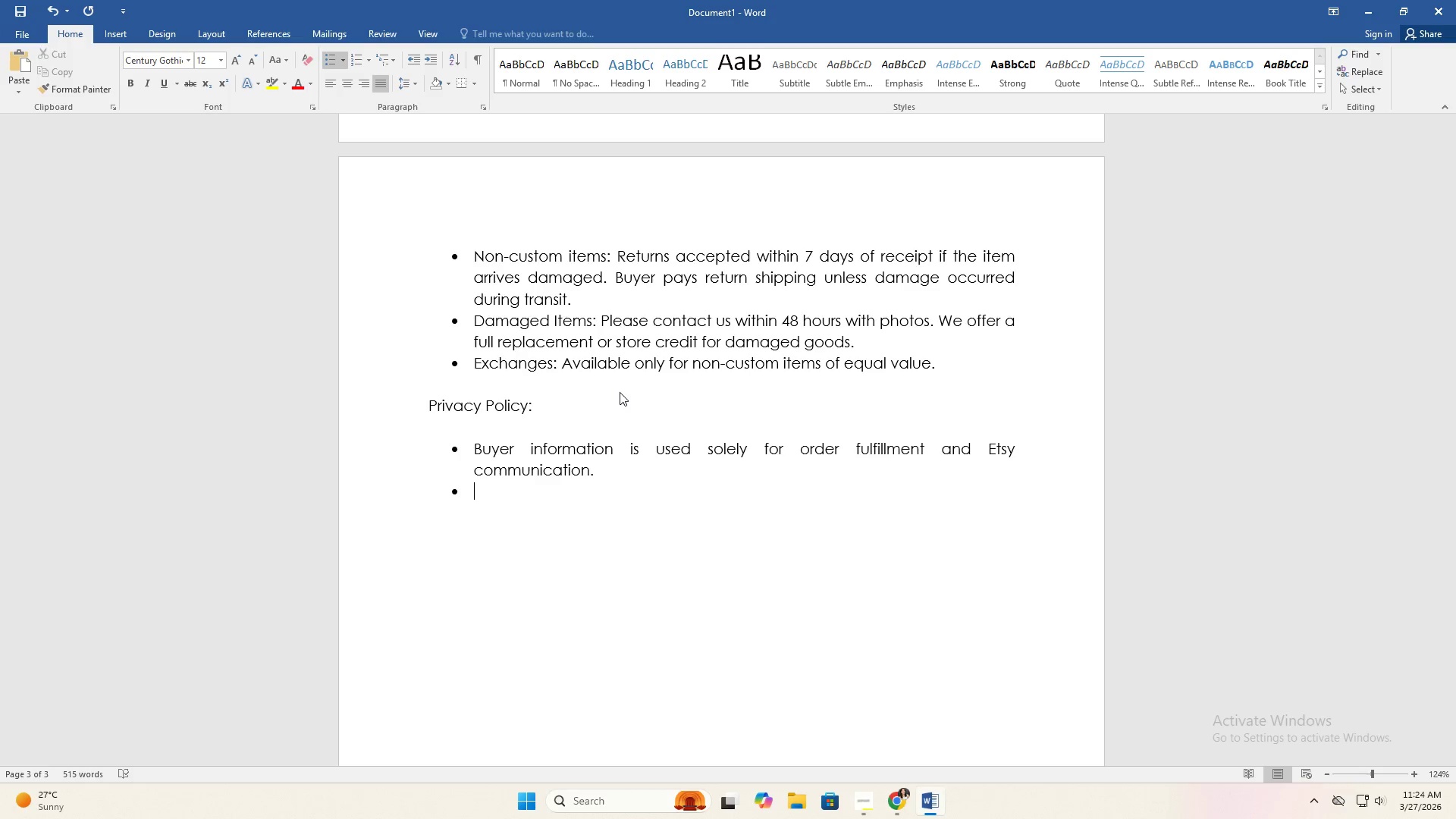 
type(We never share personal data with thid)
key(Backspace)
type(rd parties except for shipping )
 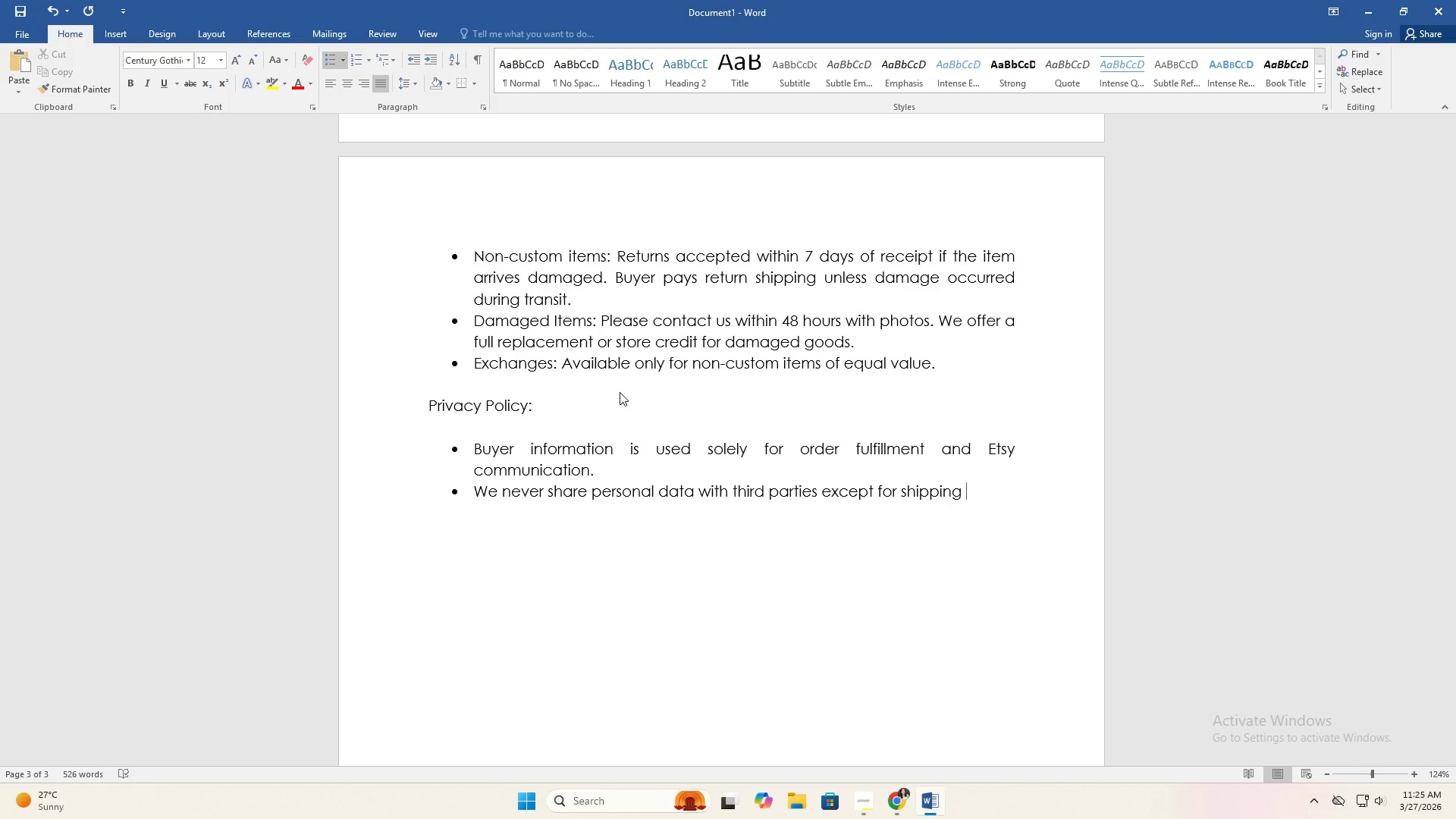 
type(carriers as necessary for delivery.)
 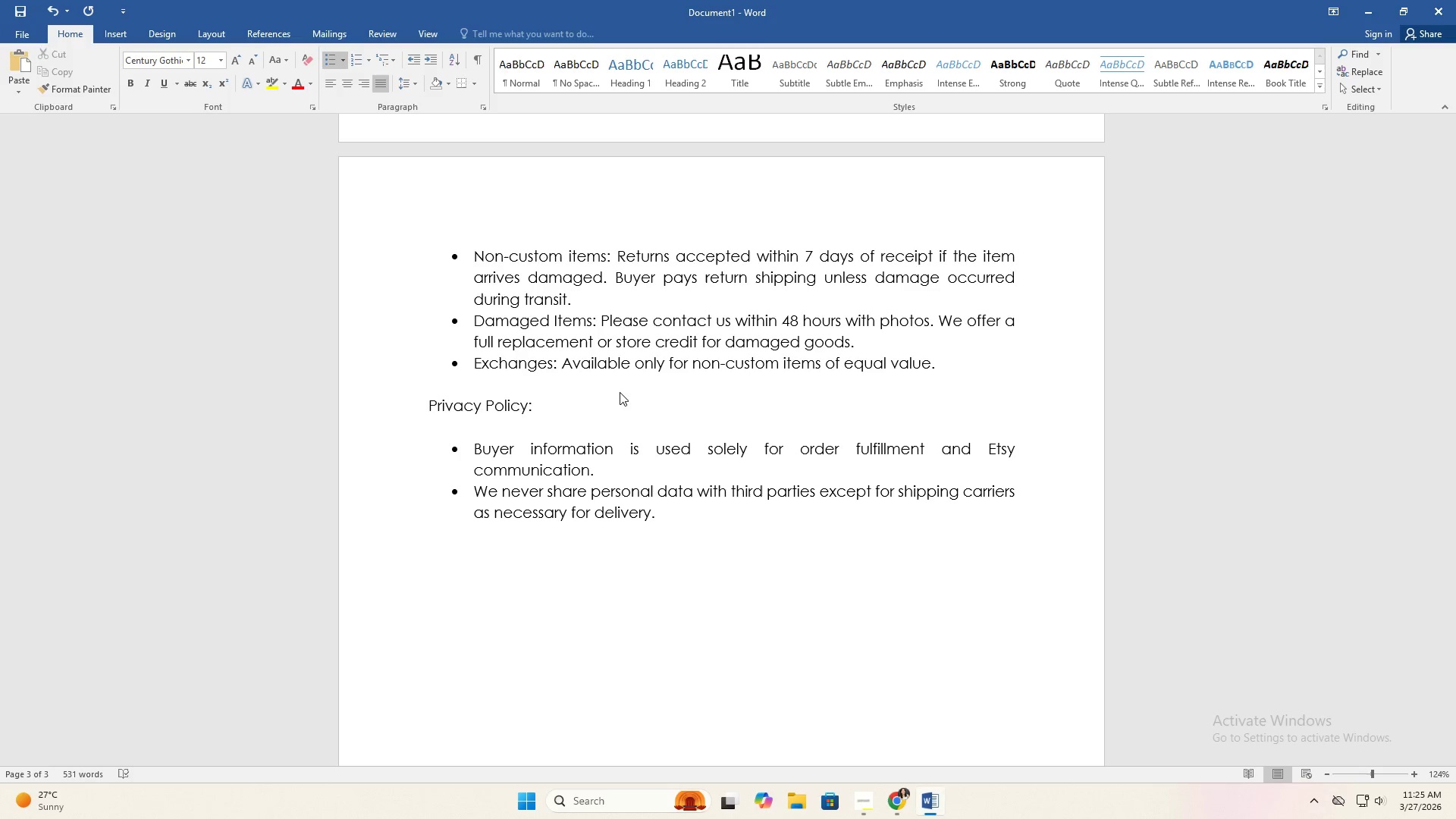 
scroll: coordinate [693, 456], scroll_direction: down, amount: 1.0
 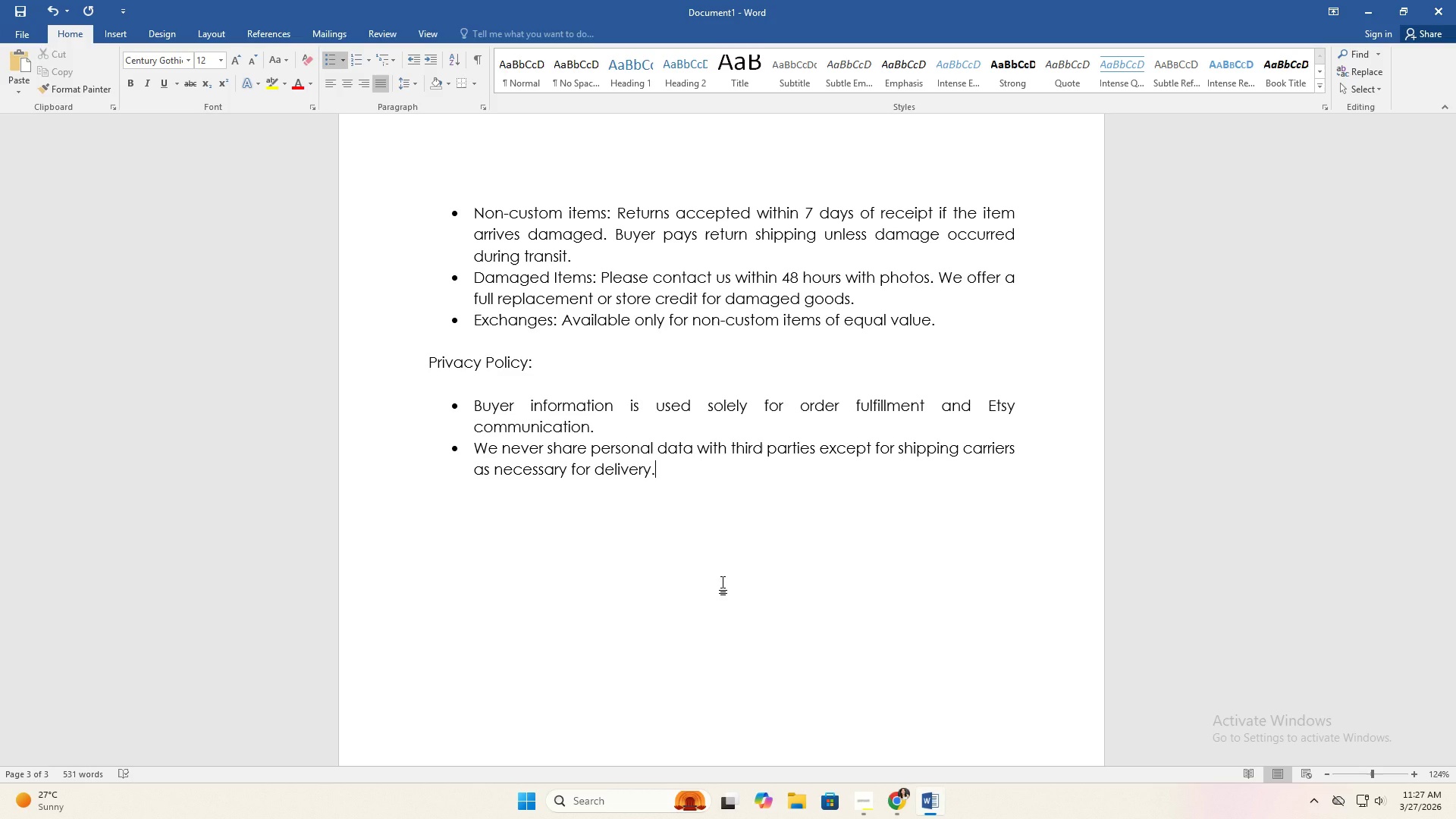 
wait(123.74)
 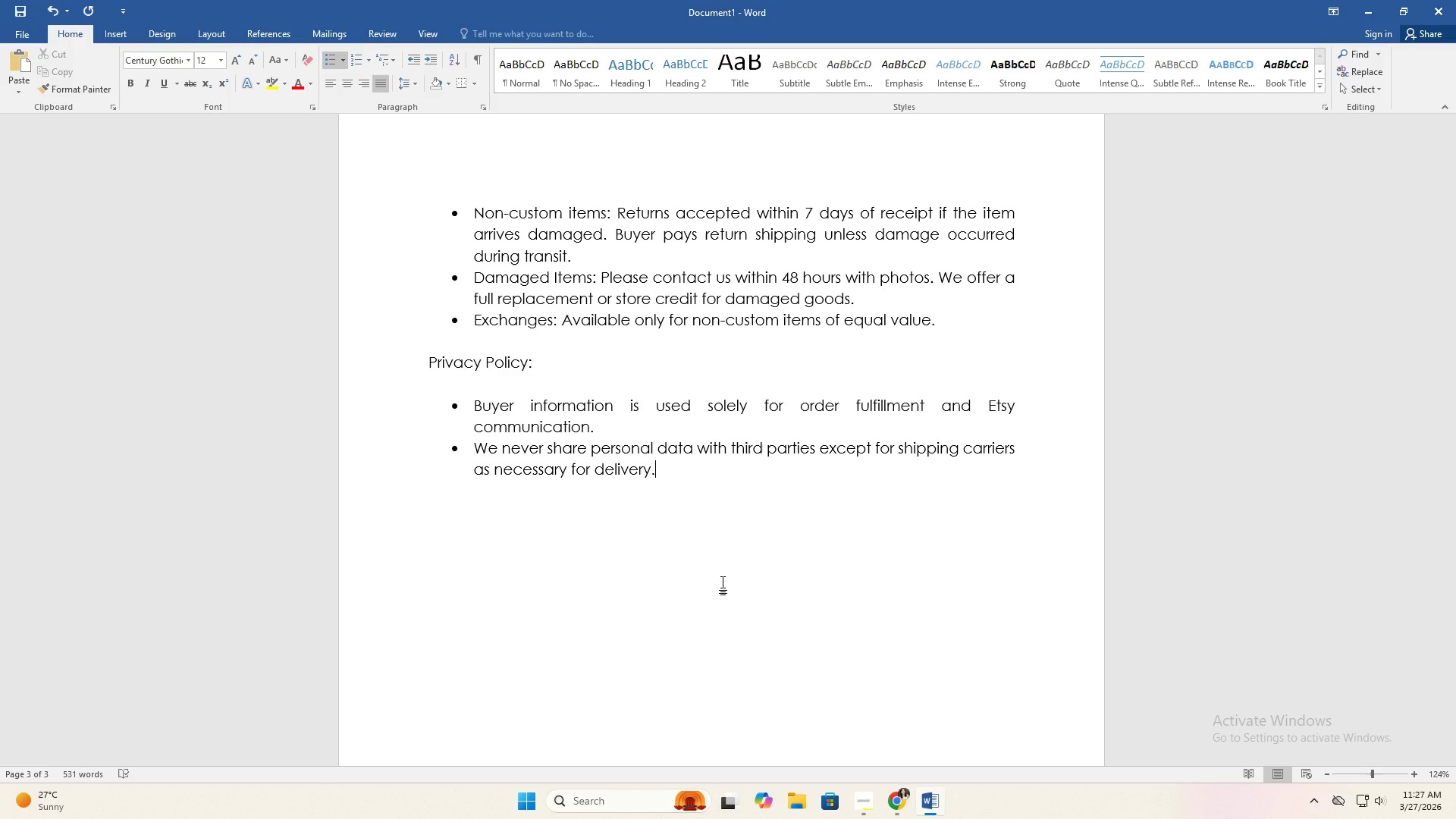 
left_click([709, 482])
 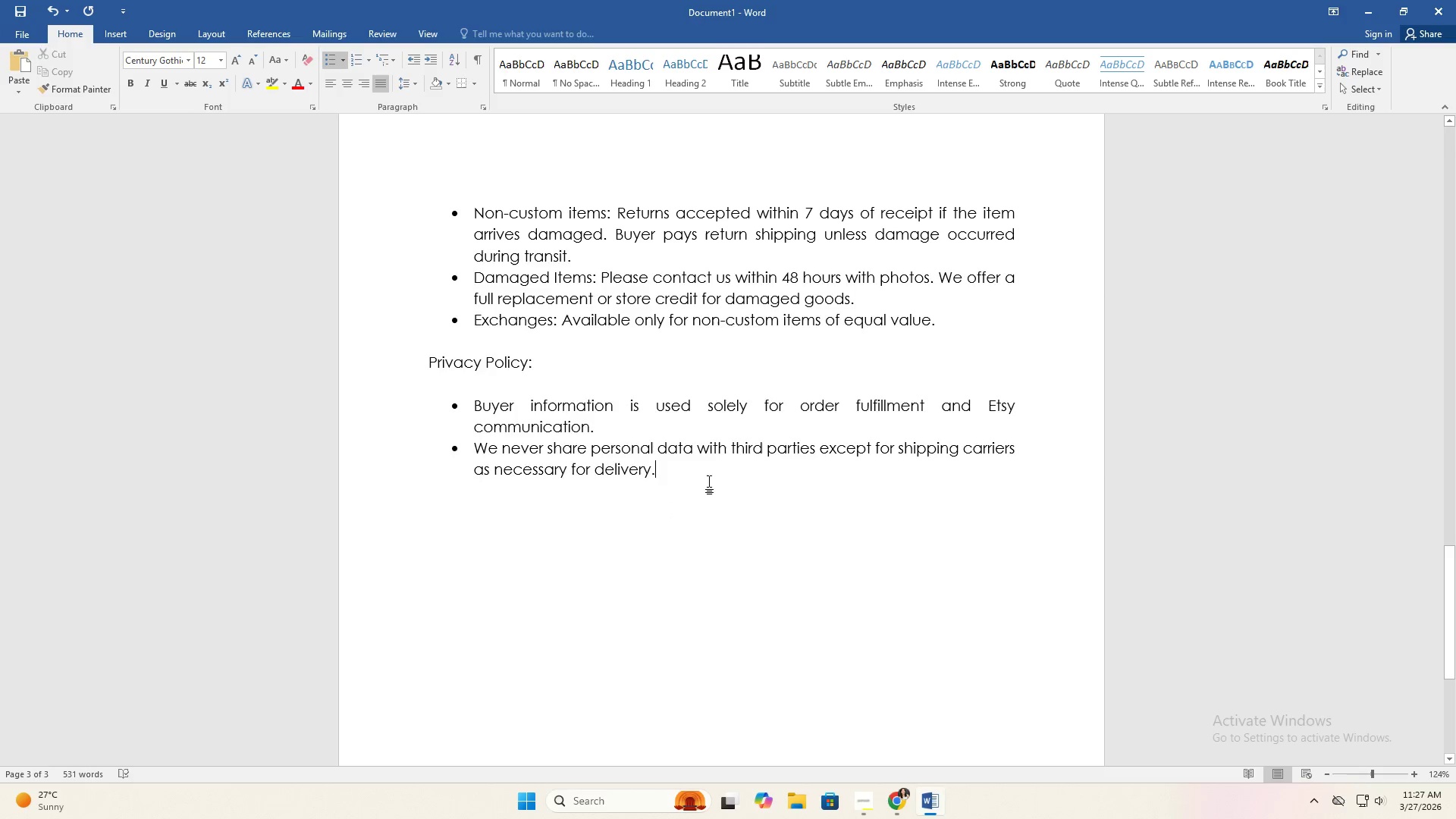 
key(Alt+Tab)